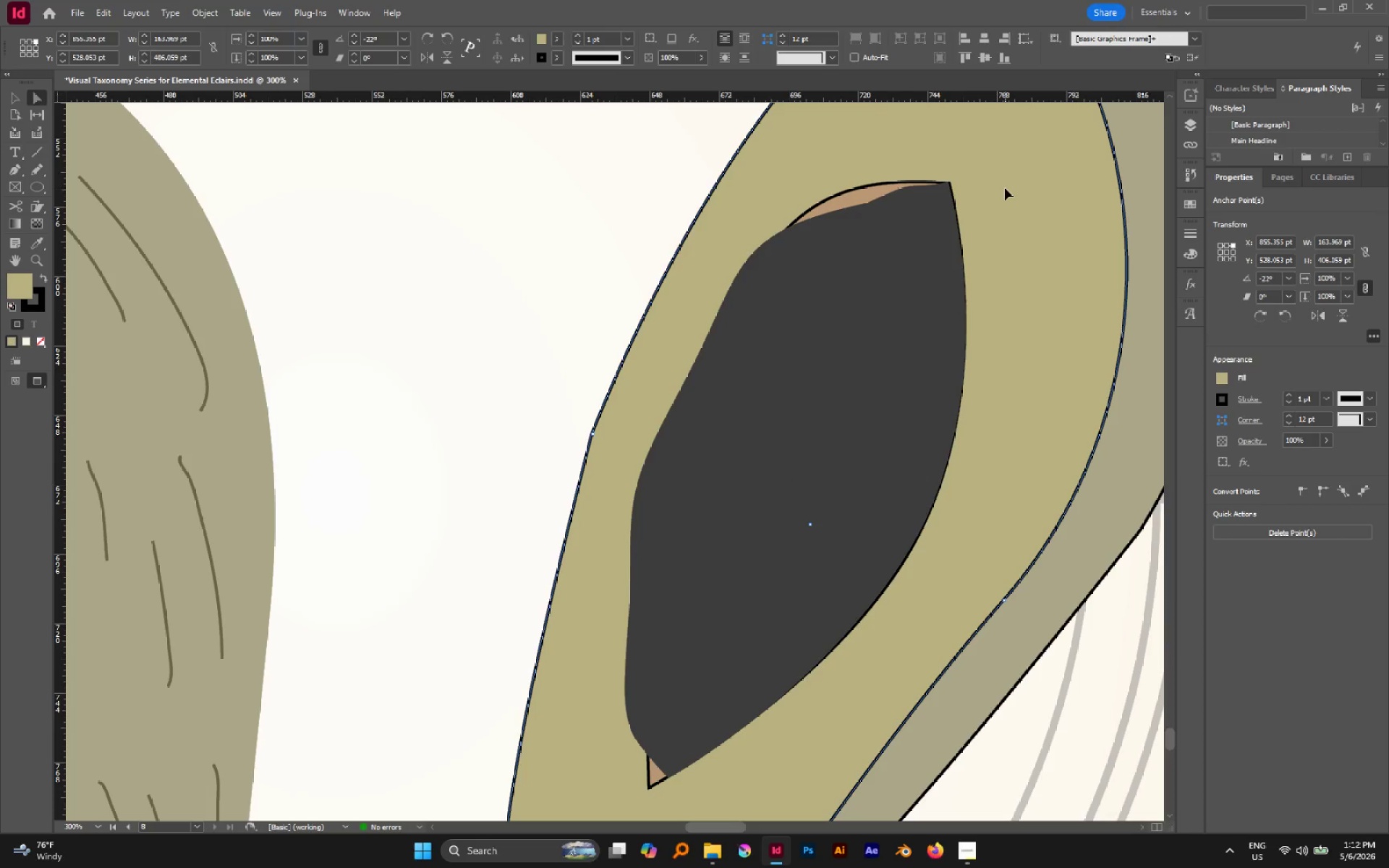 
hold_key(key=AltLeft, duration=1.27)
scroll: coordinate [989, 201], scroll_direction: down, amount: 4.0
 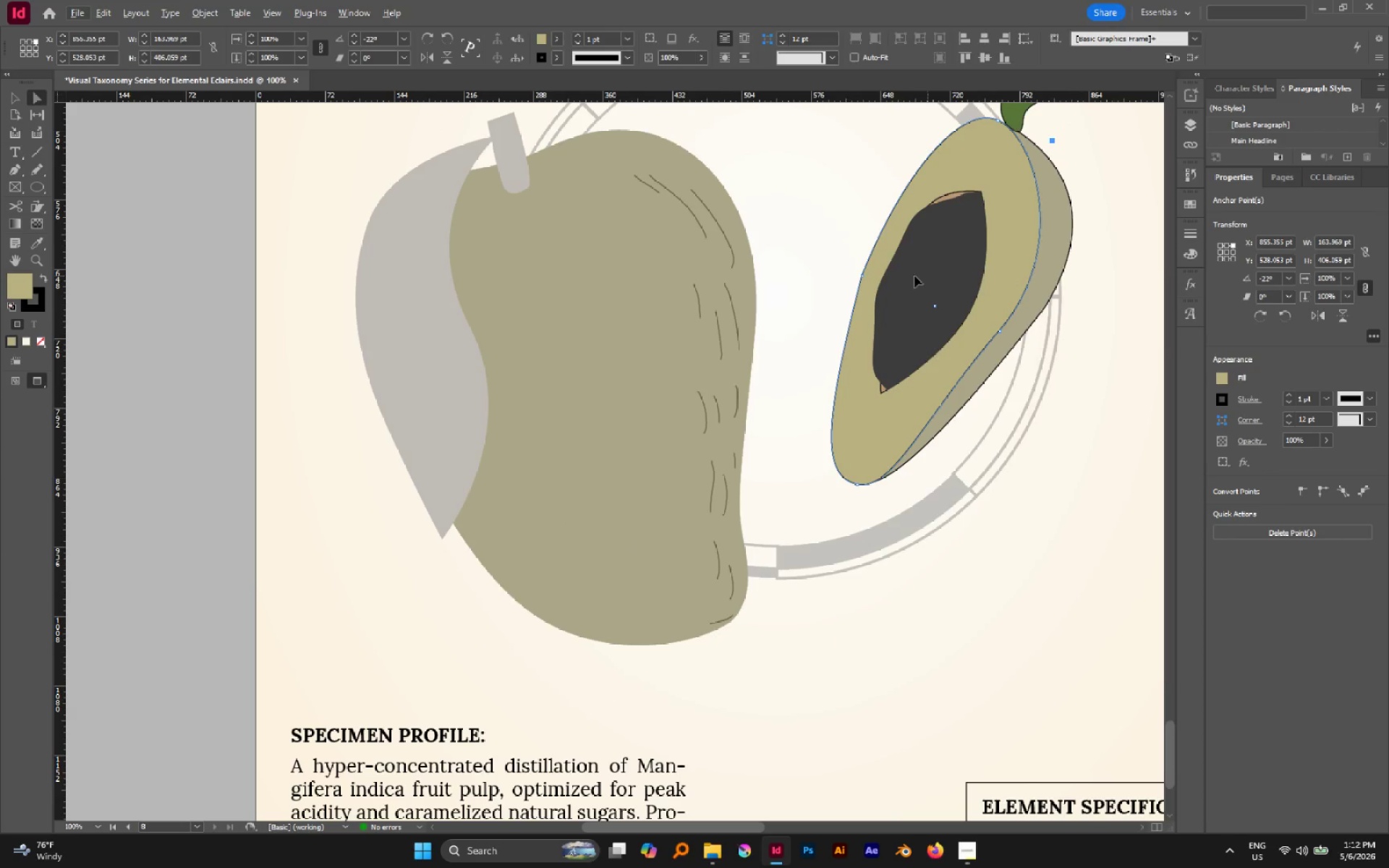 
hold_key(key=Space, duration=0.55)
 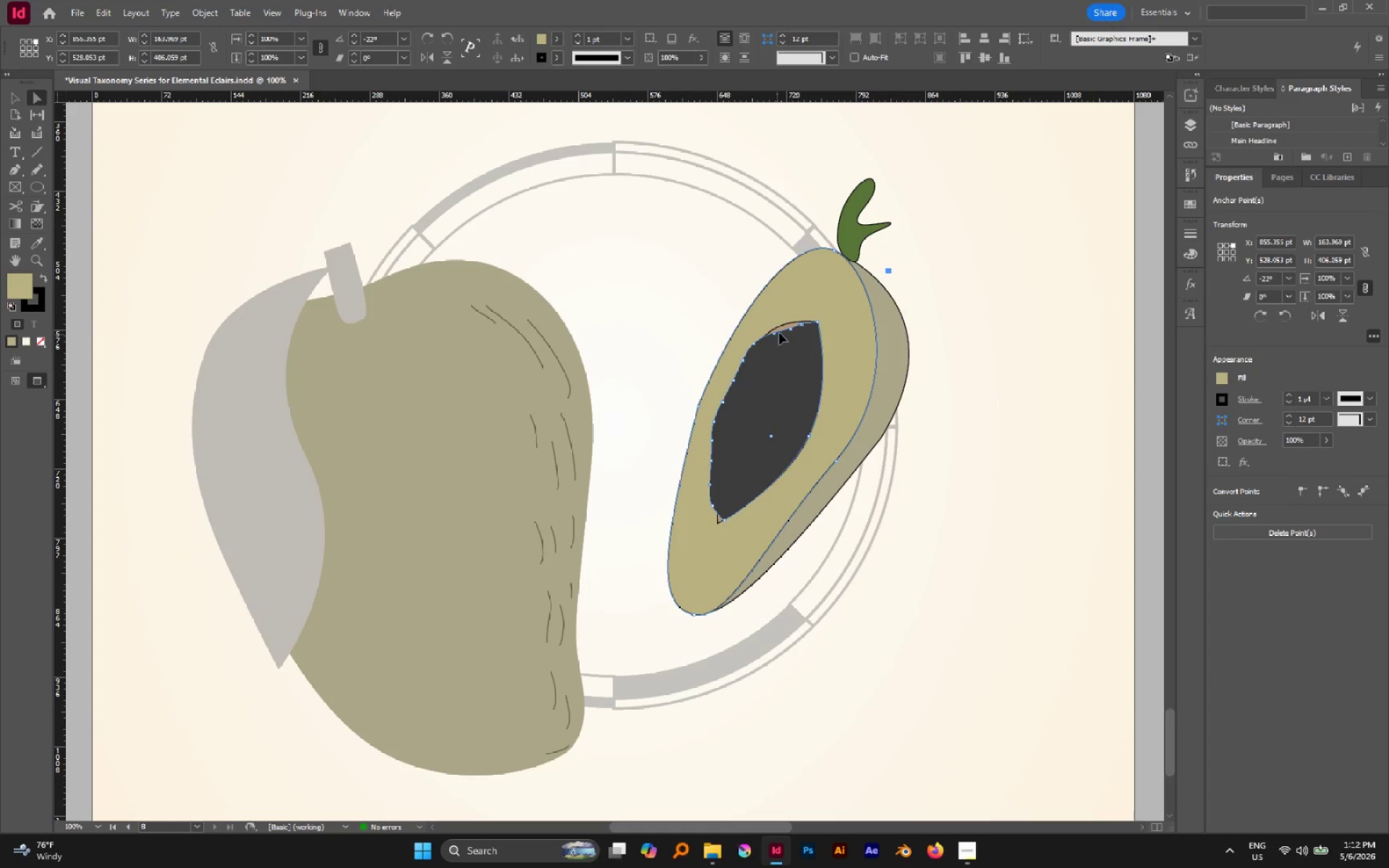 
left_click_drag(start_coordinate=[931, 258], to_coordinate=[768, 388])
 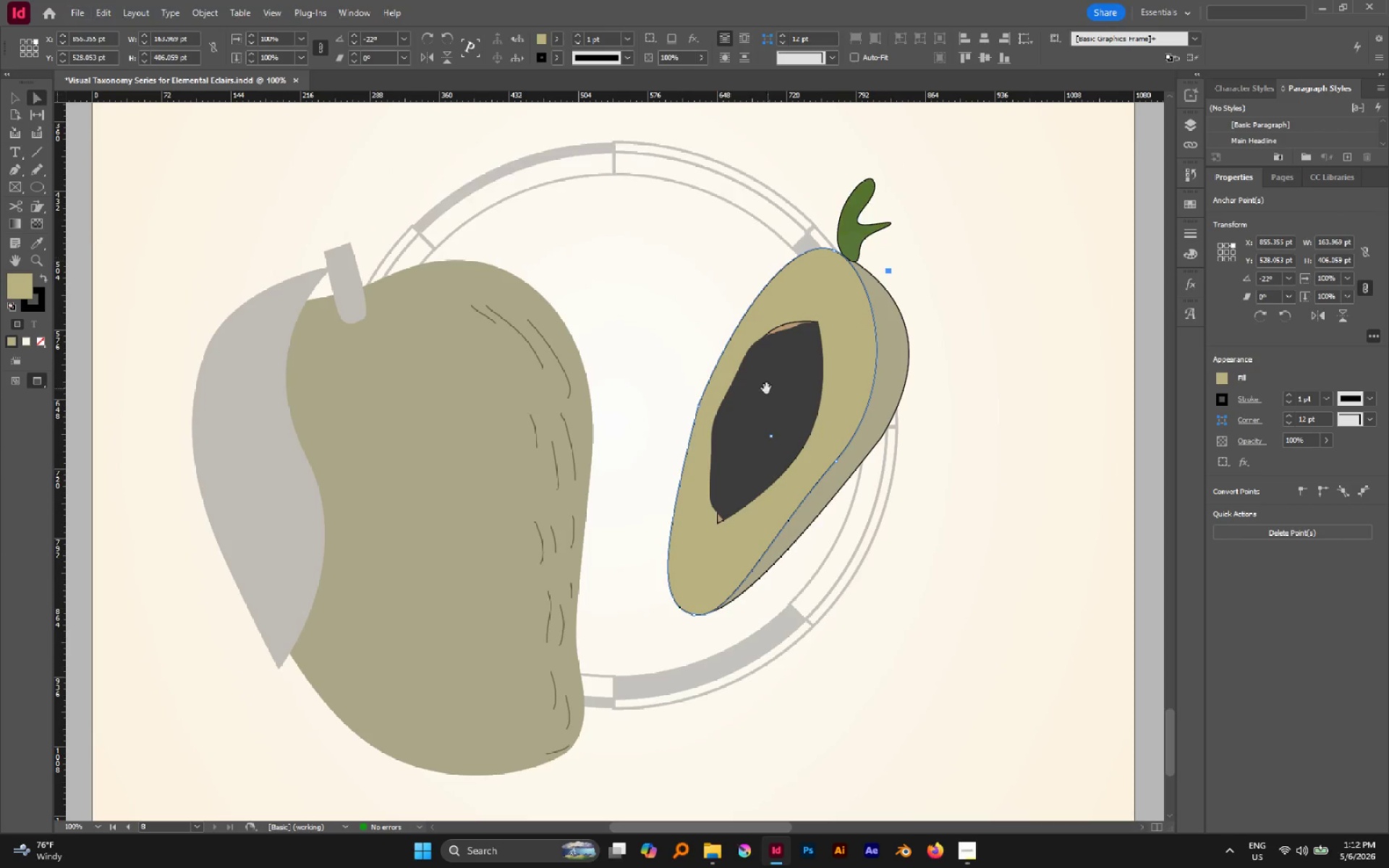 
key(V)
 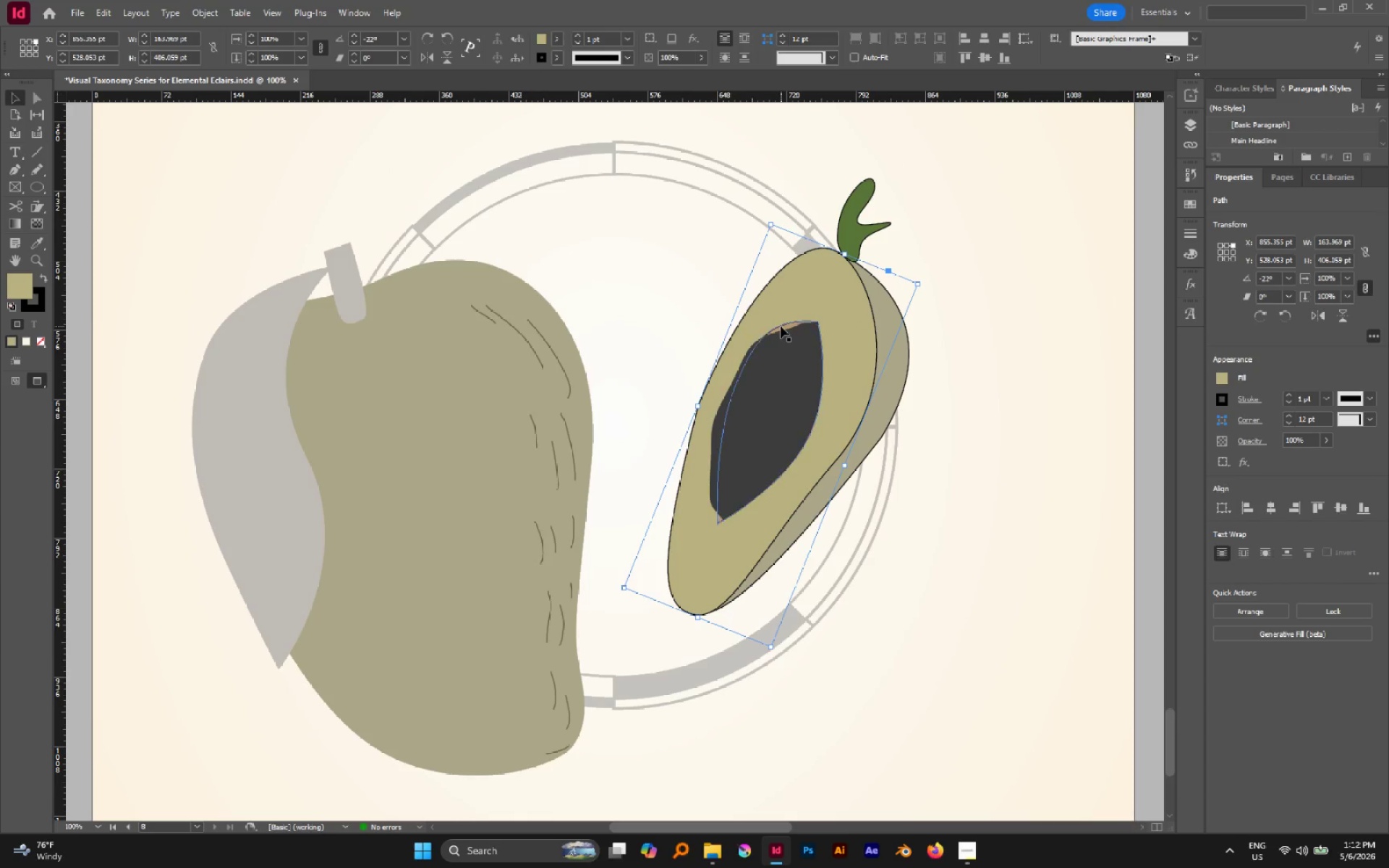 
left_click([781, 326])
 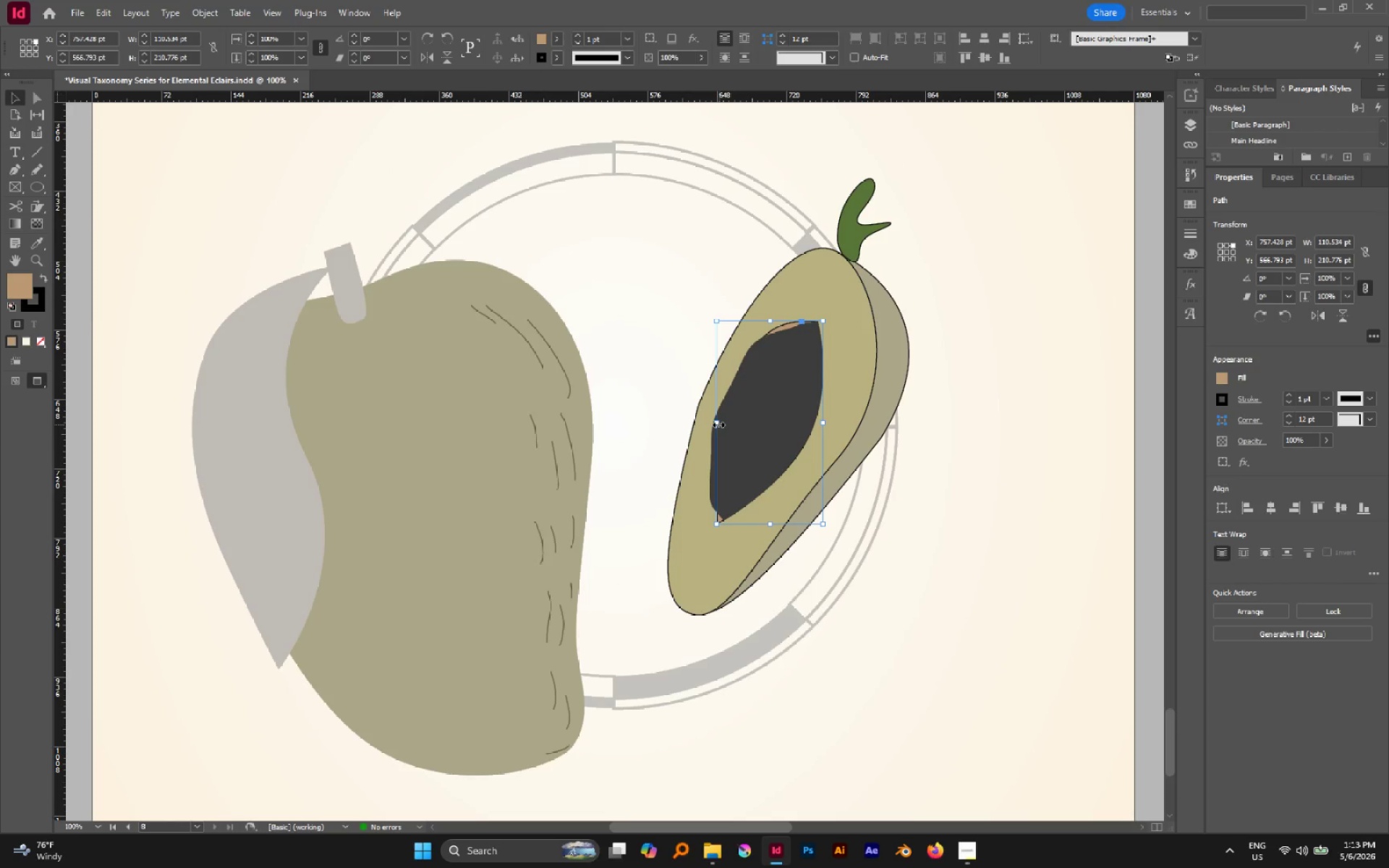 
left_click_drag(start_coordinate=[718, 424], to_coordinate=[710, 423])
 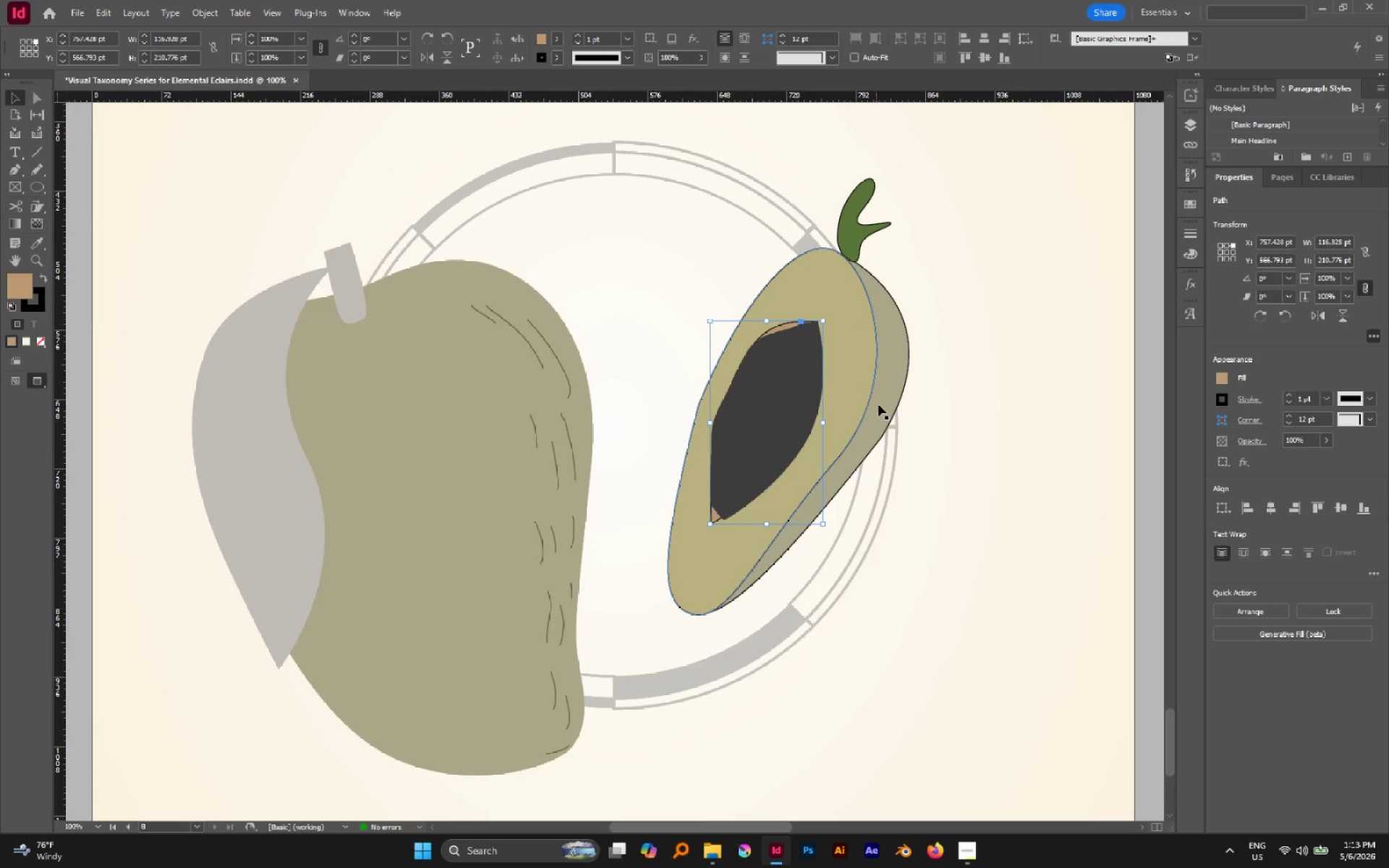 
key(Control+Z)
 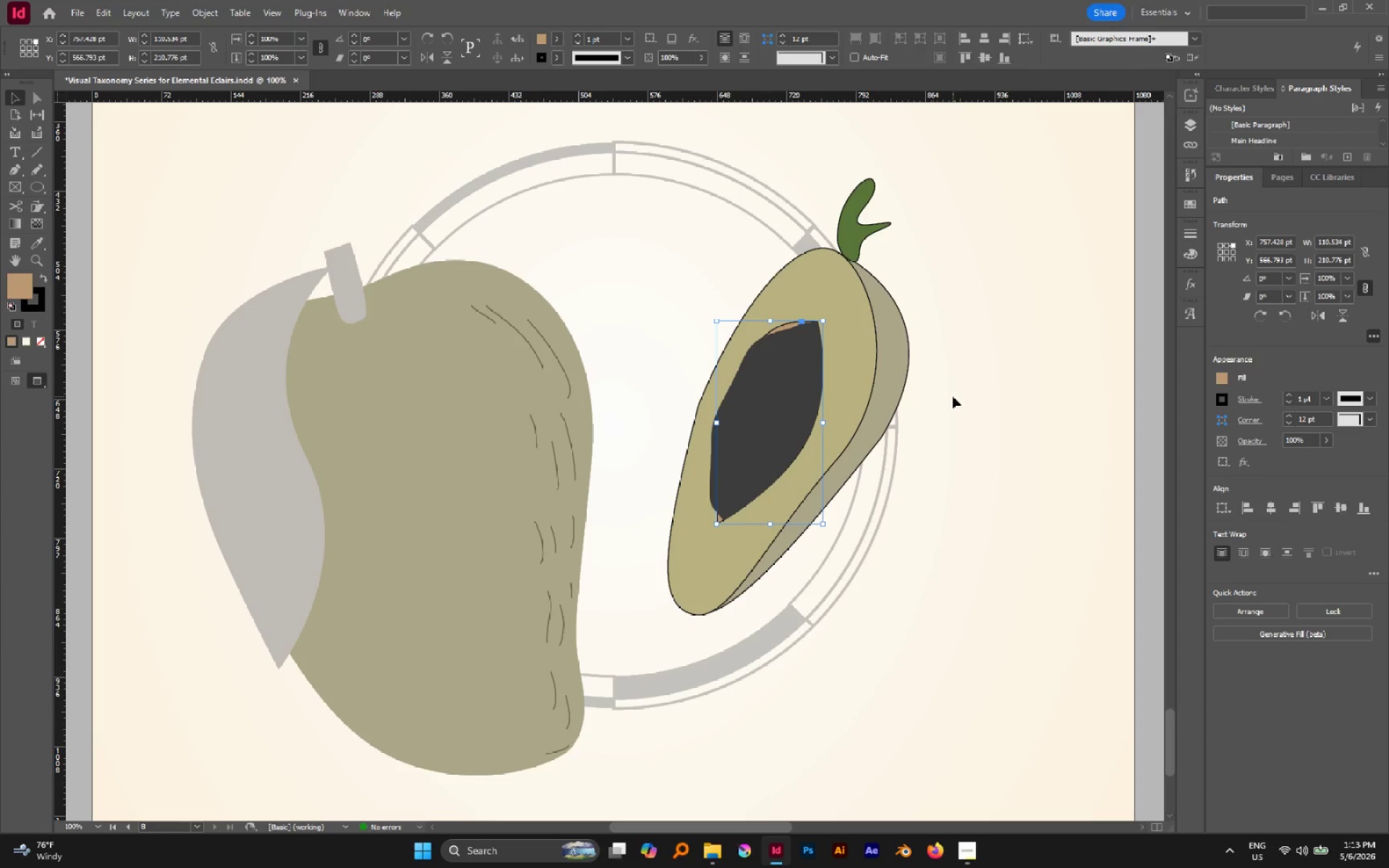 
left_click([953, 396])
 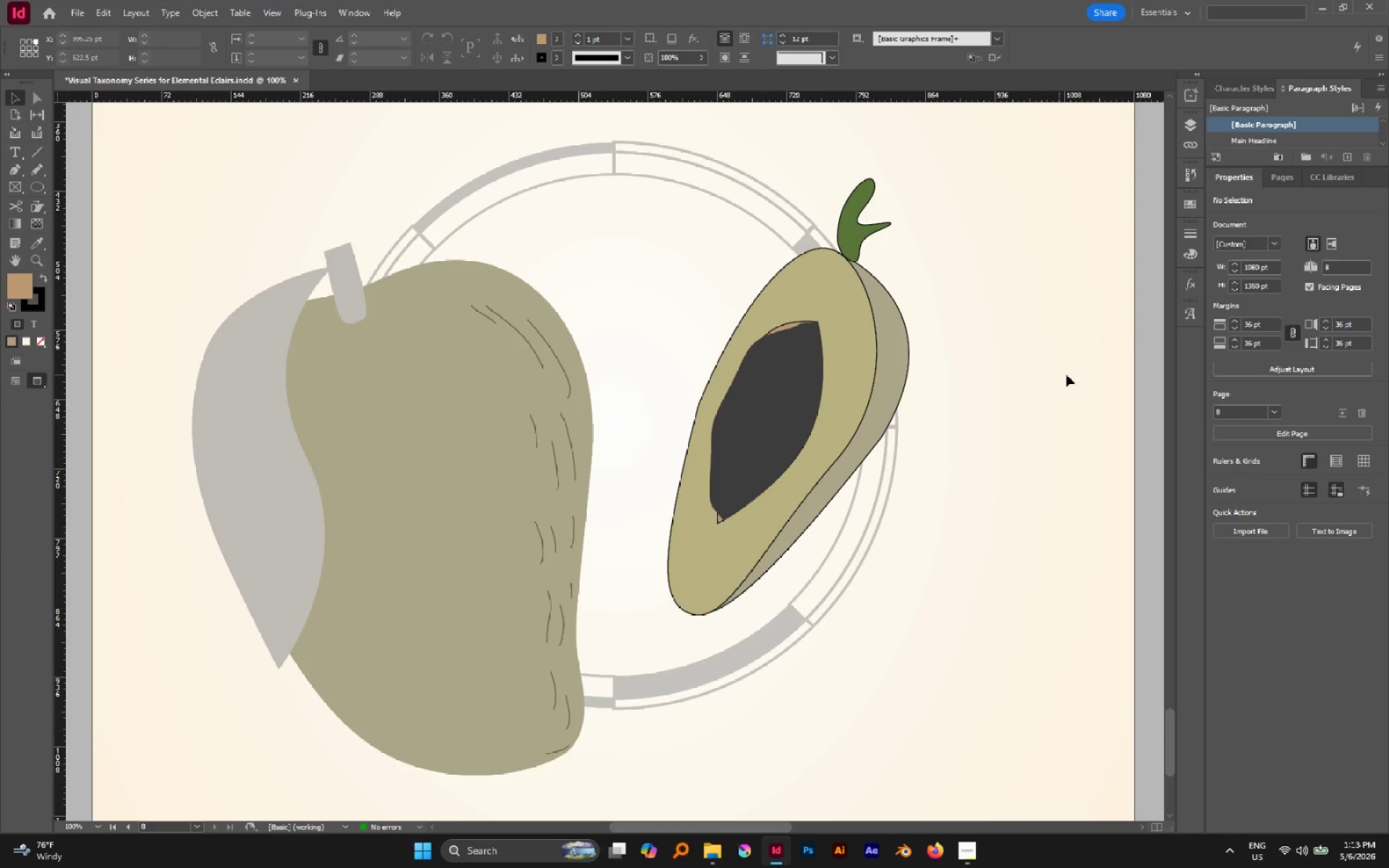 
hold_key(key=AltLeft, duration=0.42)
scroll: coordinate [888, 333], scroll_direction: none, amount: 0.0
 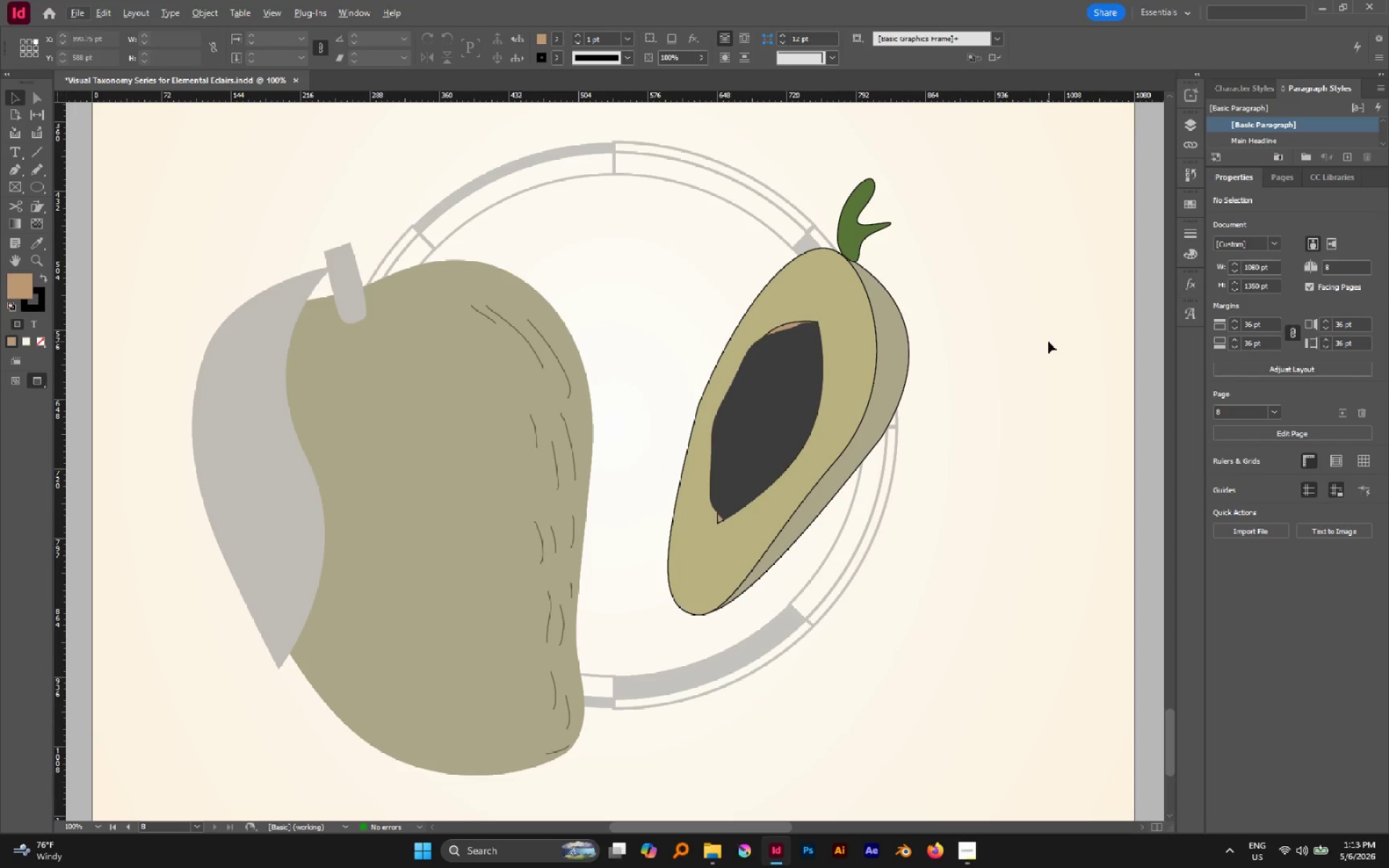 
hold_key(key=AltLeft, duration=0.42)
scroll: coordinate [927, 317], scroll_direction: down, amount: 3.0
 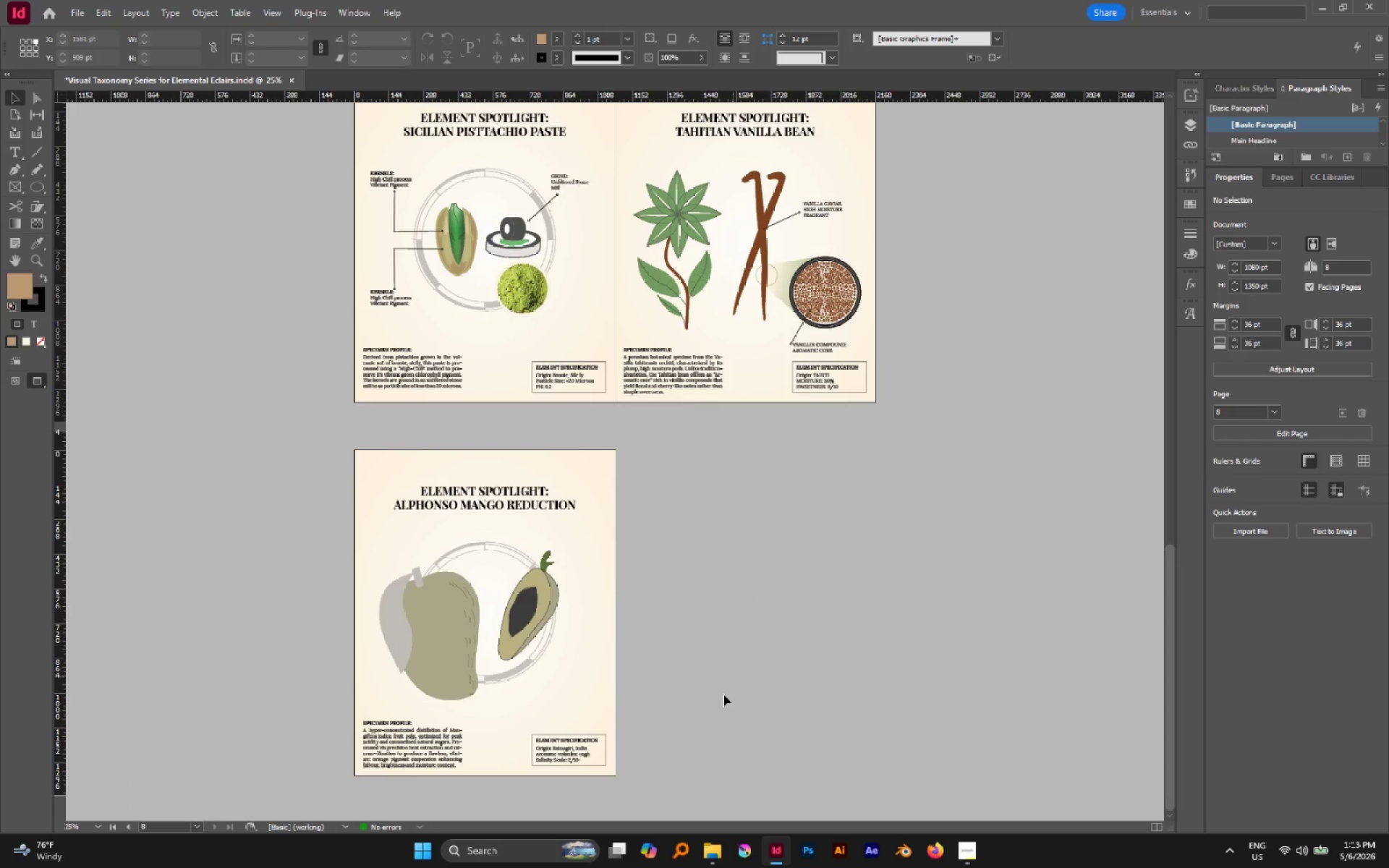 
hold_key(key=AltLeft, duration=0.53)
 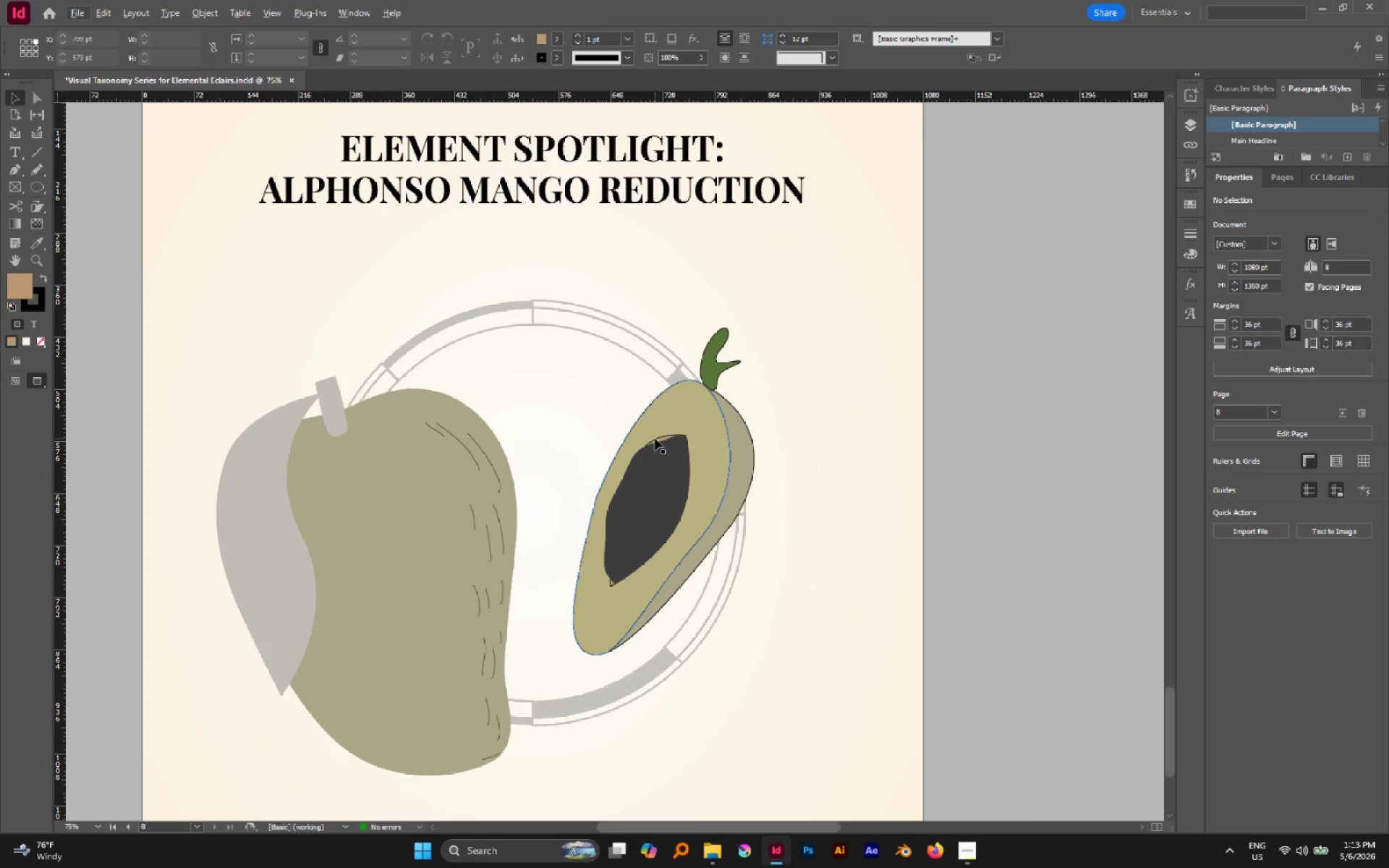 
scroll: coordinate [617, 654], scroll_direction: down, amount: 3.0
 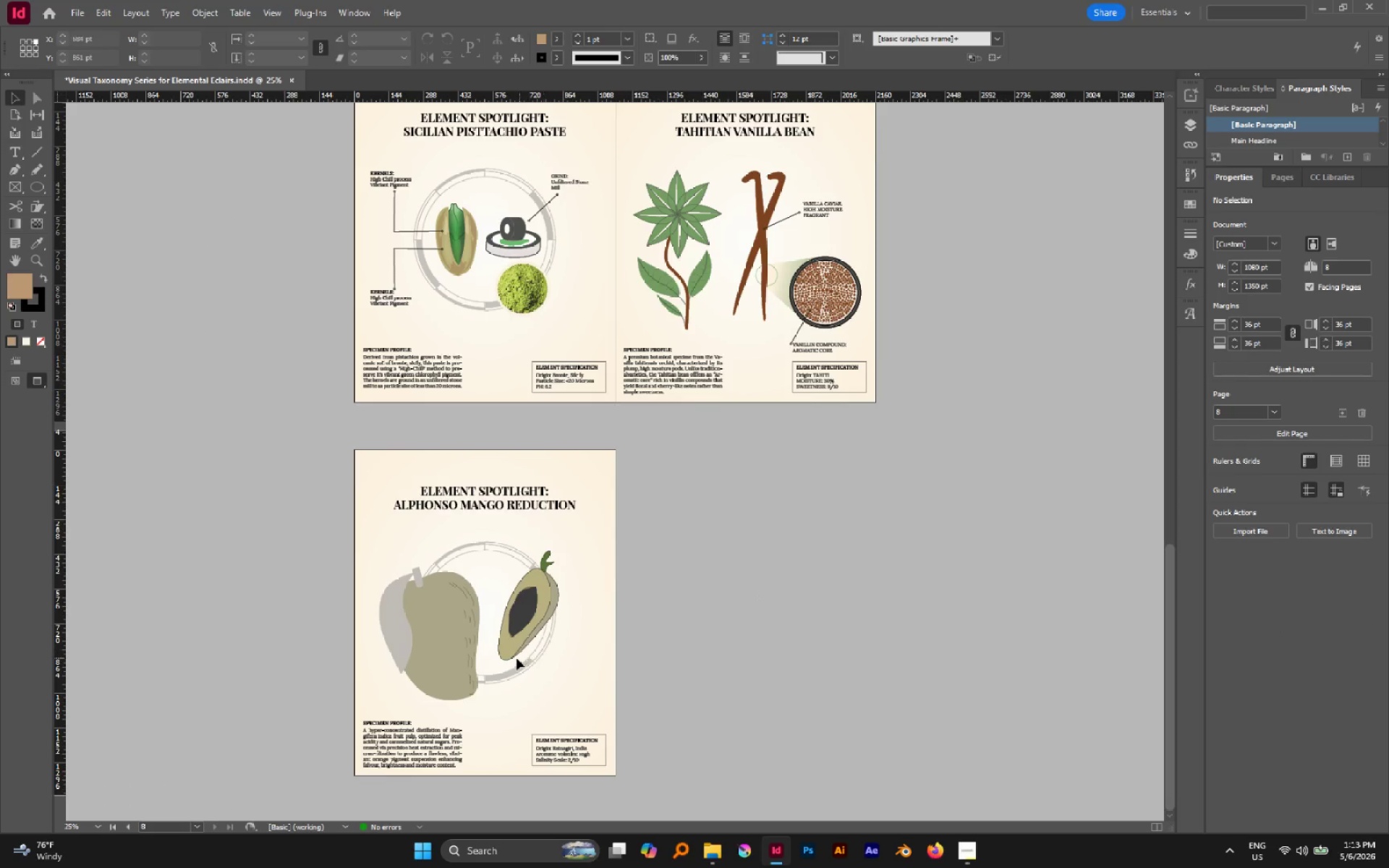 
scroll: coordinate [500, 663], scroll_direction: up, amount: 2.0
 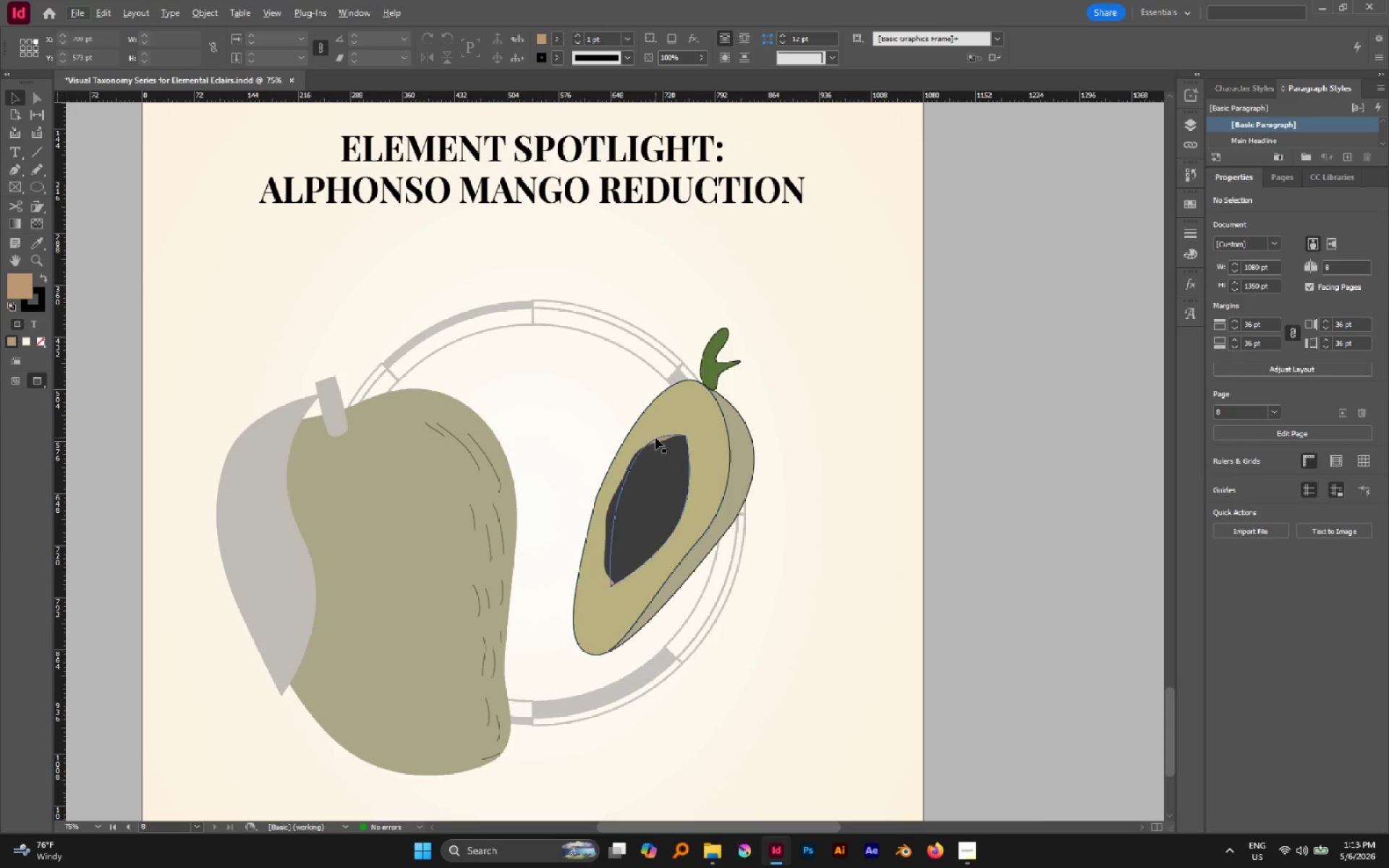 
left_click_drag(start_coordinate=[655, 438], to_coordinate=[910, 491])
 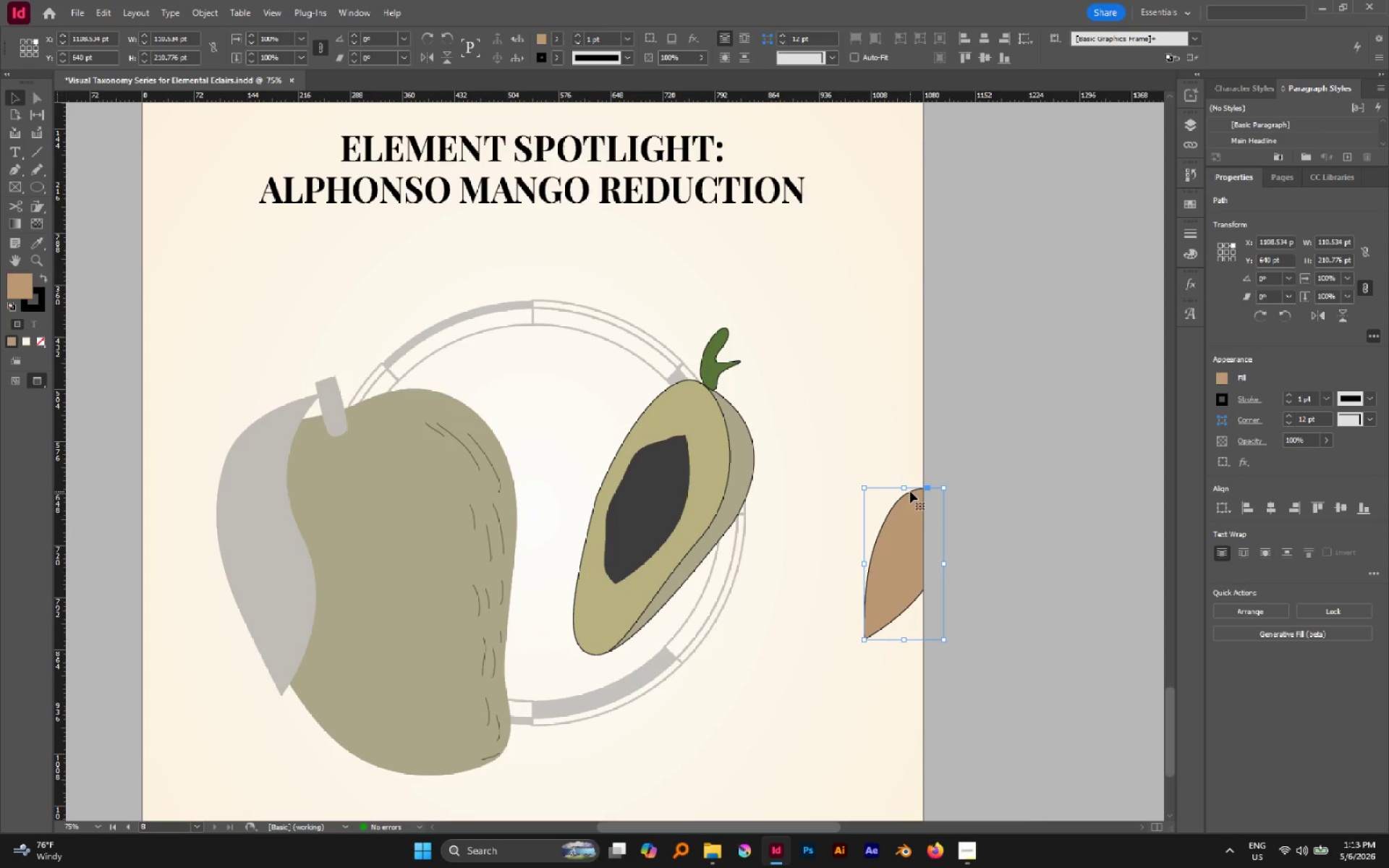 
key(Control+Z)
 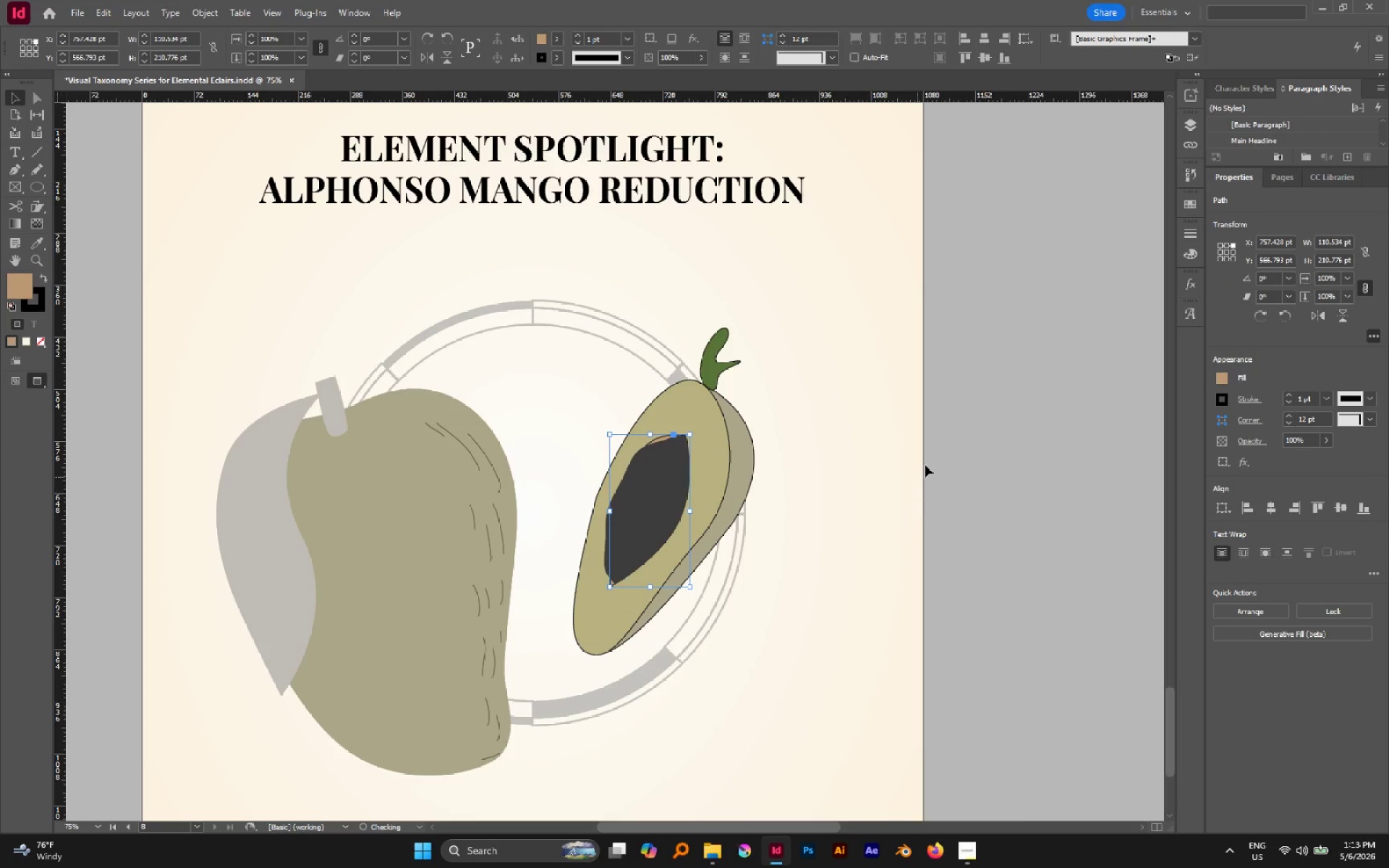 
left_click([931, 456])
 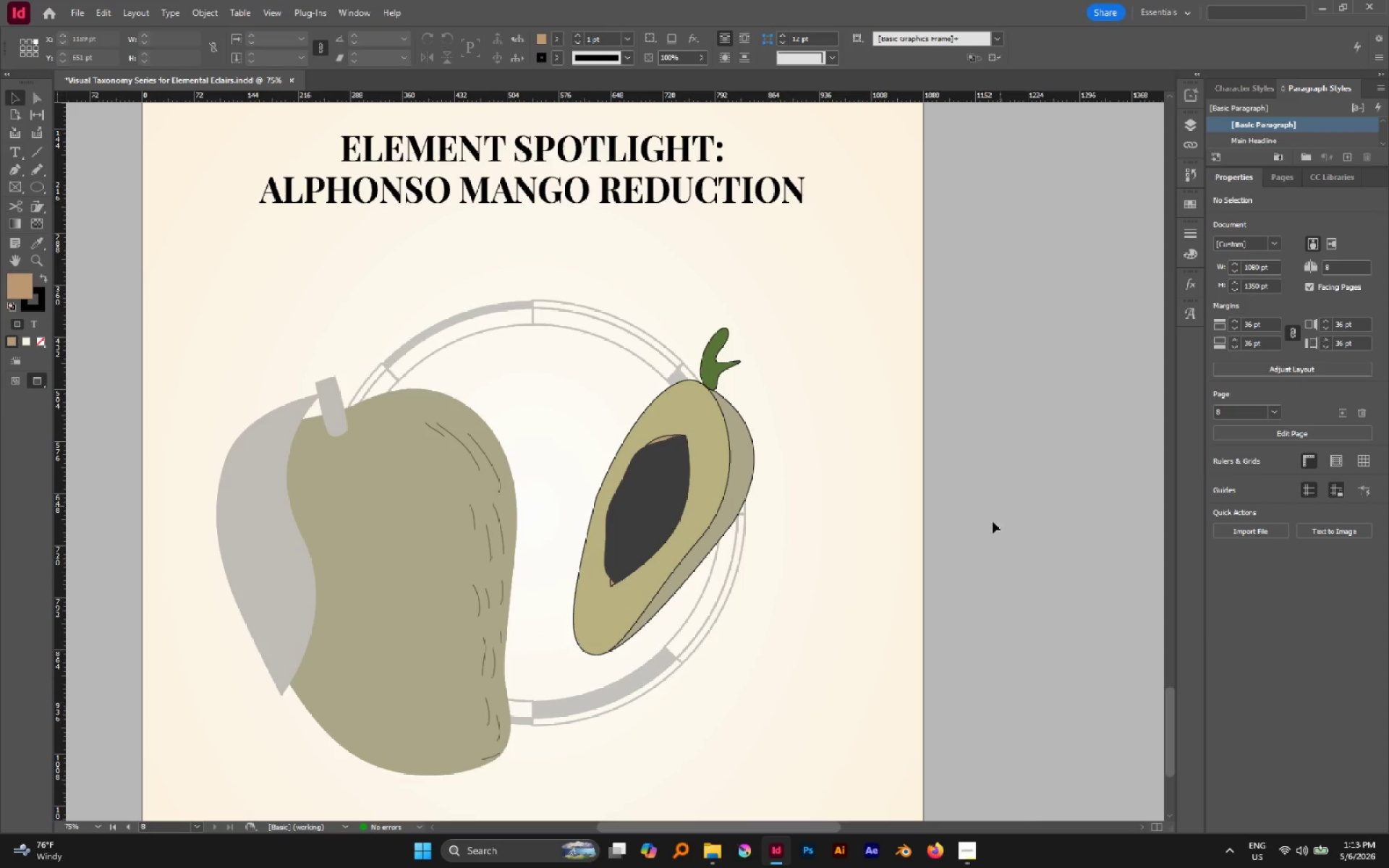 
key(A)
 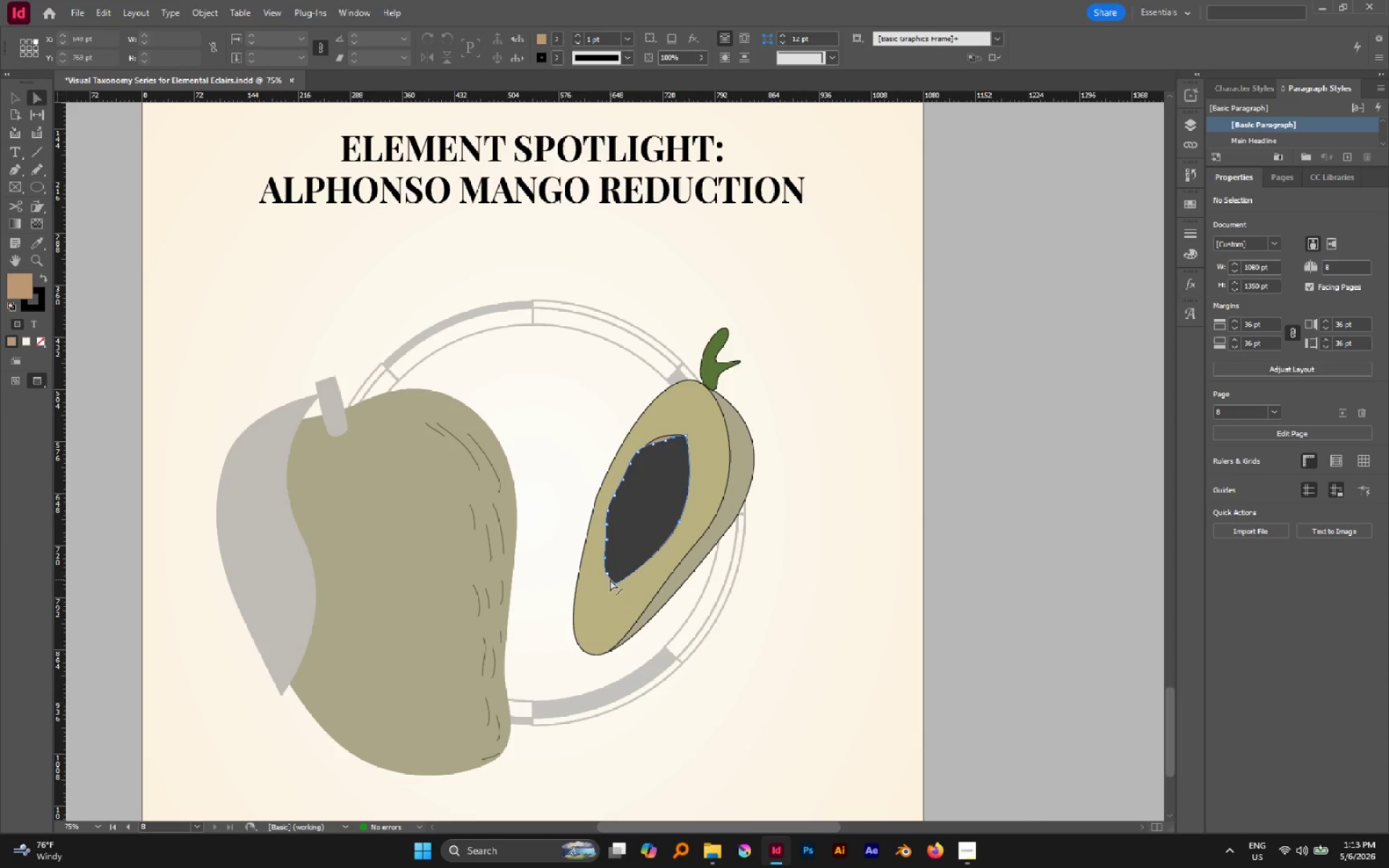 
hold_key(key=AltLeft, duration=0.62)
scroll: coordinate [610, 579], scroll_direction: up, amount: 5.0
 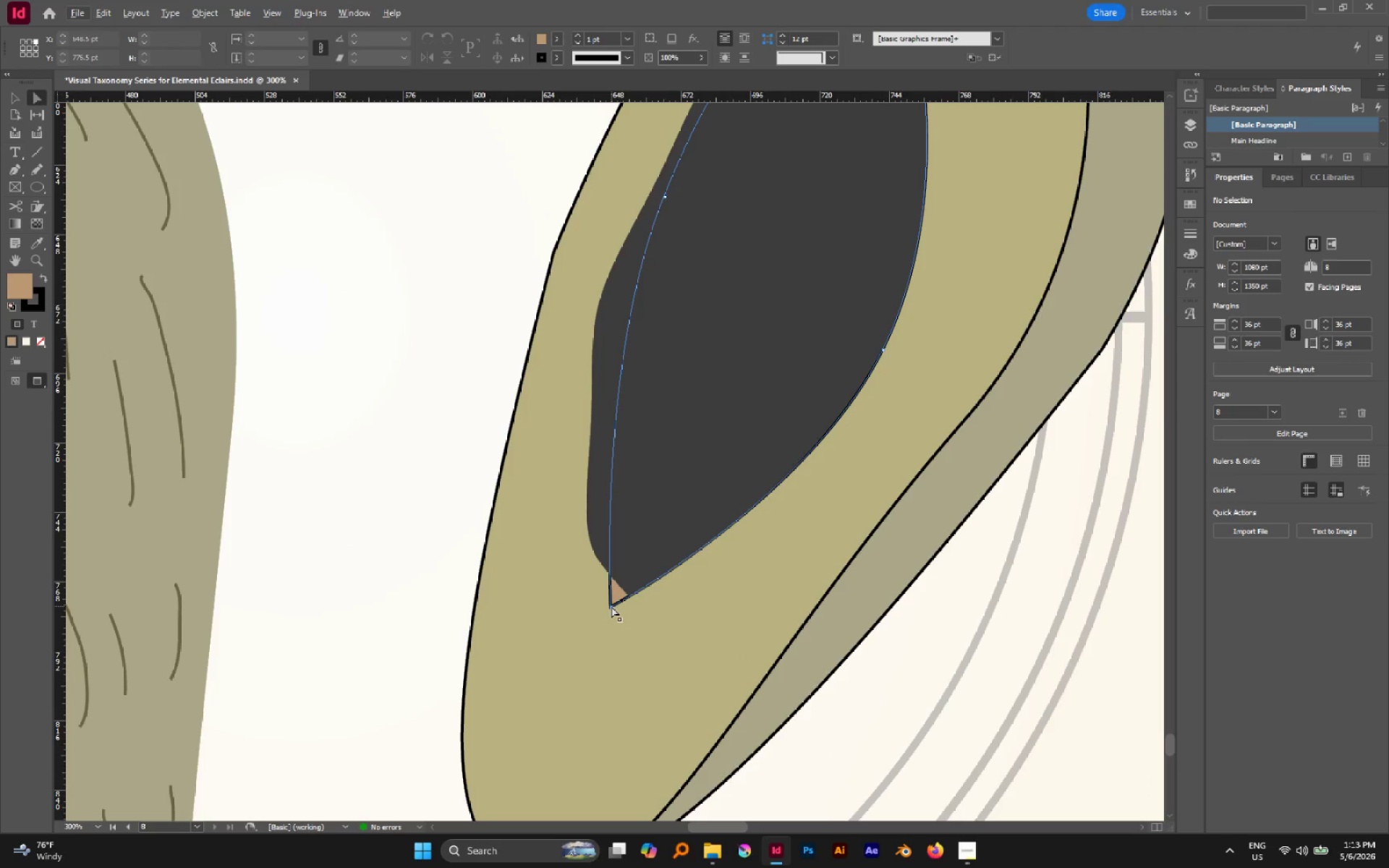 
left_click([611, 606])
 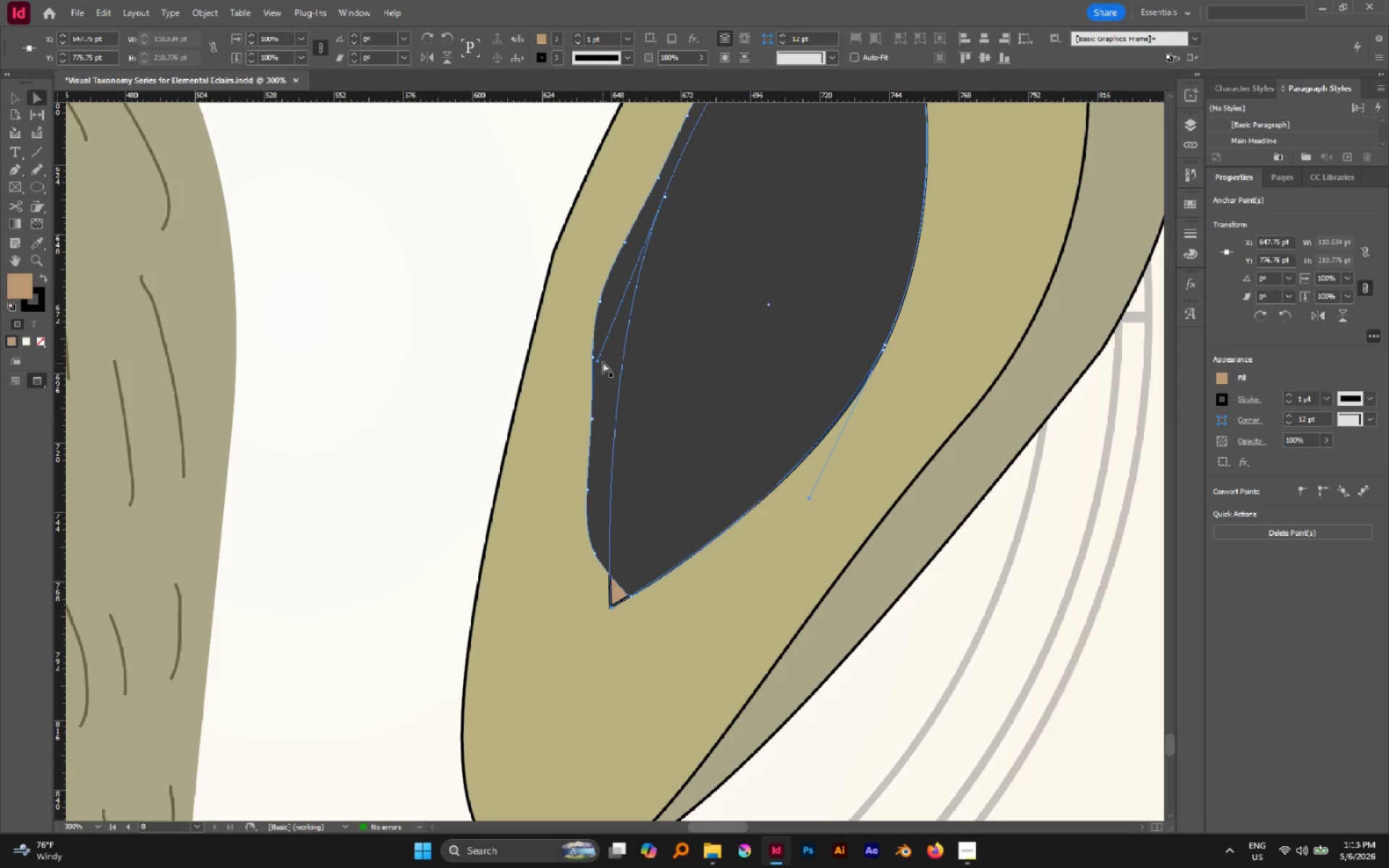 
left_click_drag(start_coordinate=[596, 360], to_coordinate=[527, 477])
 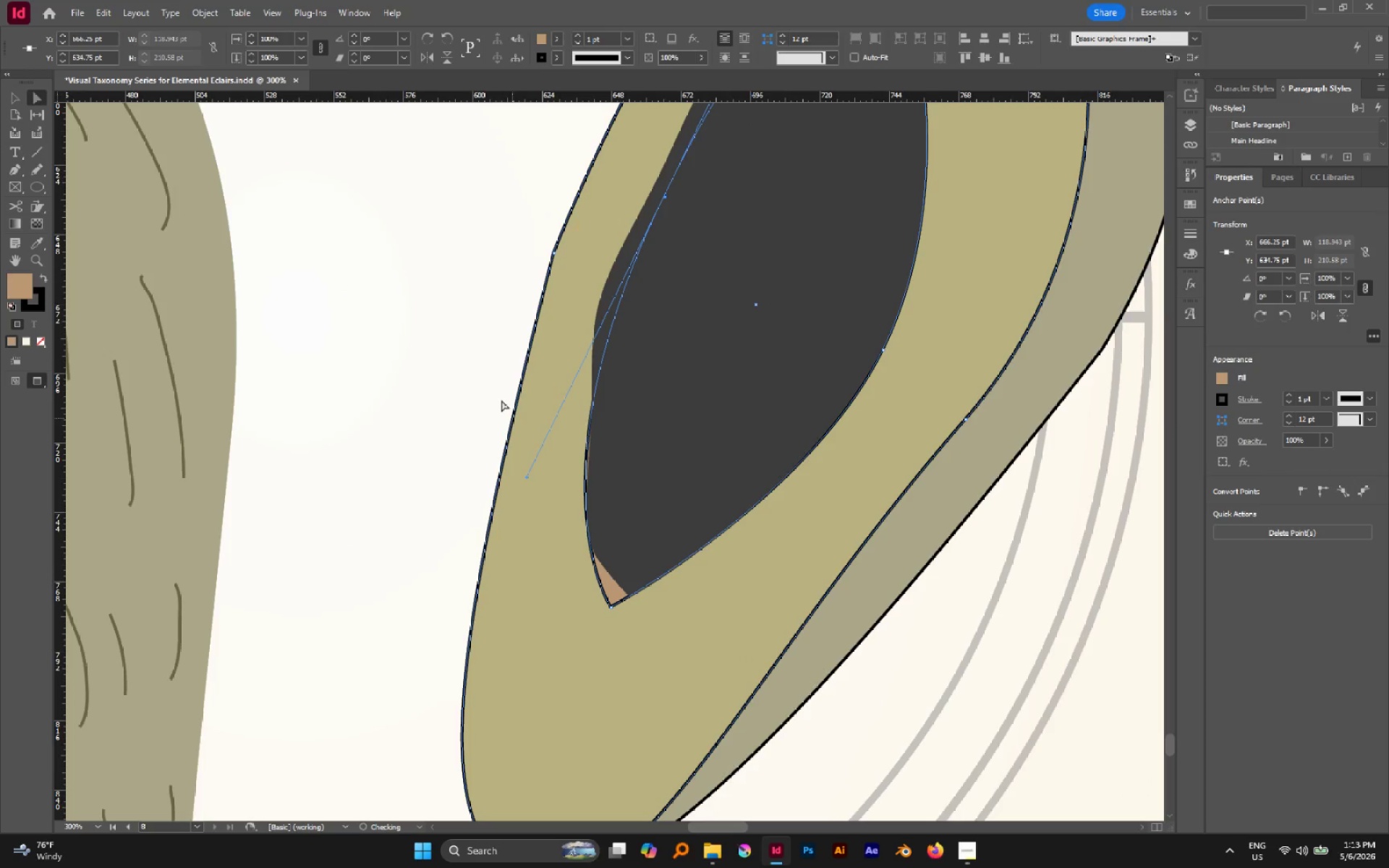 
left_click([473, 362])
 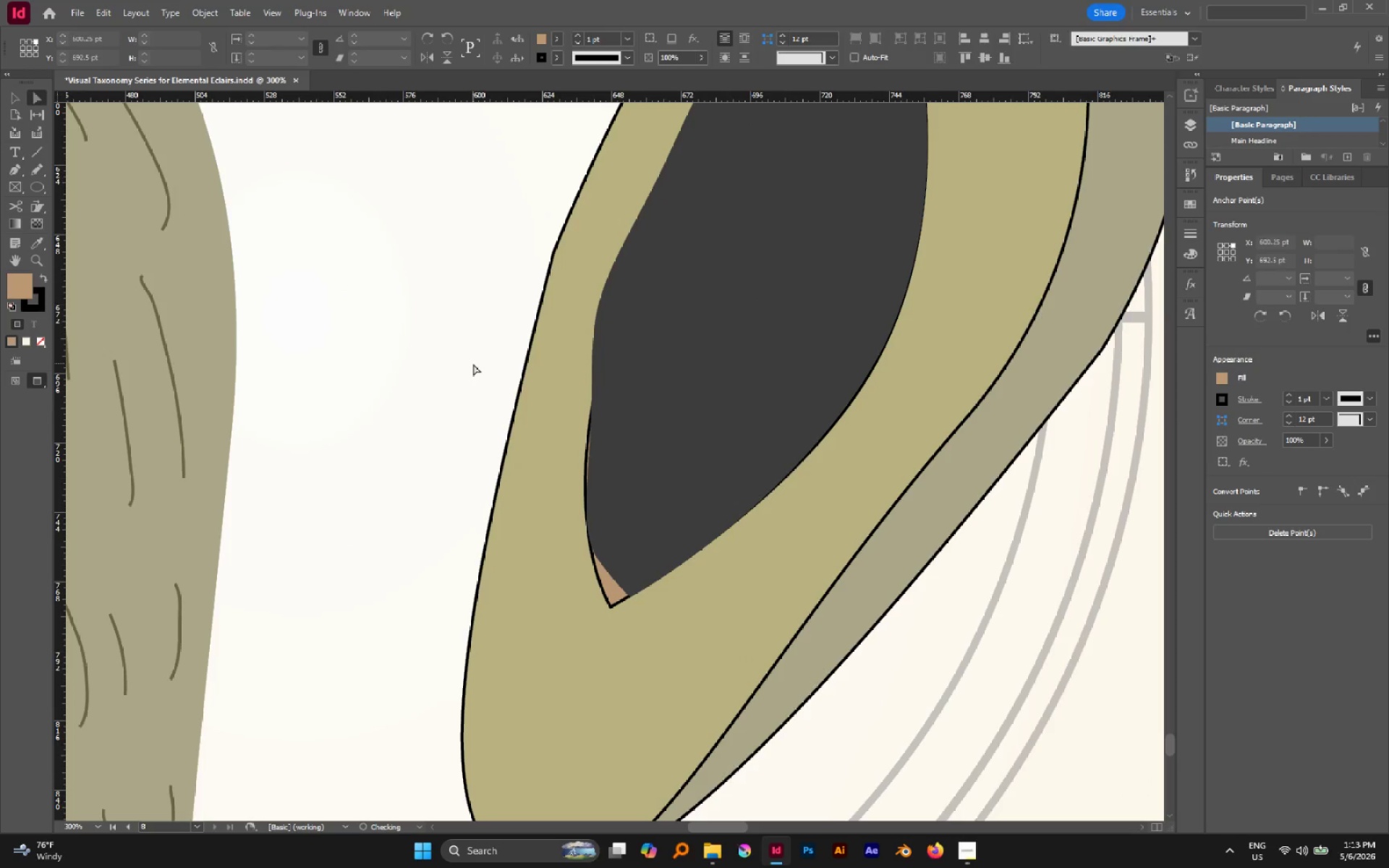 
hold_key(key=AltLeft, duration=0.48)
scroll: coordinate [480, 373], scroll_direction: down, amount: 1.0
 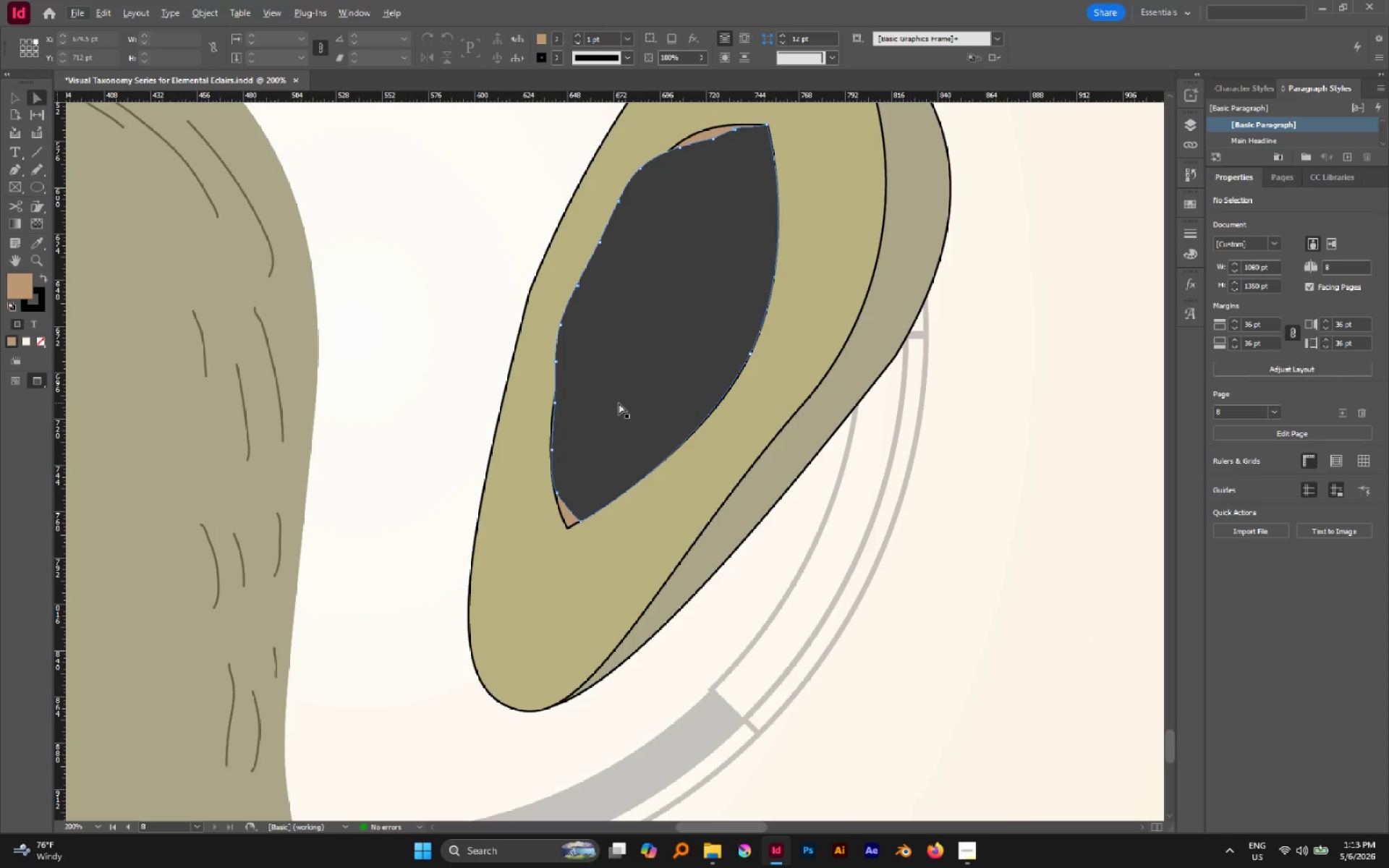 
scroll: coordinate [619, 403], scroll_direction: up, amount: 1.0
 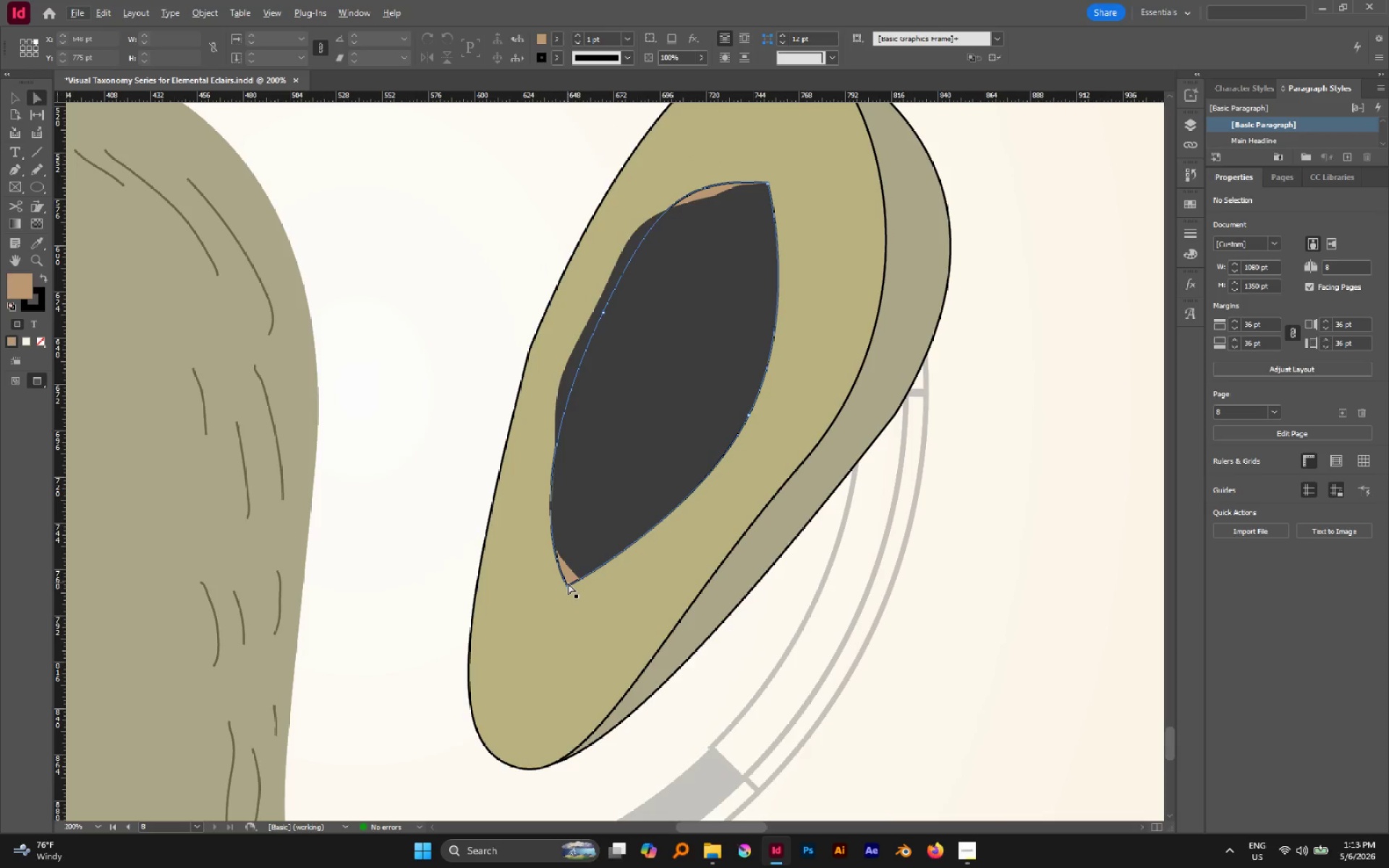 
left_click([567, 584])
 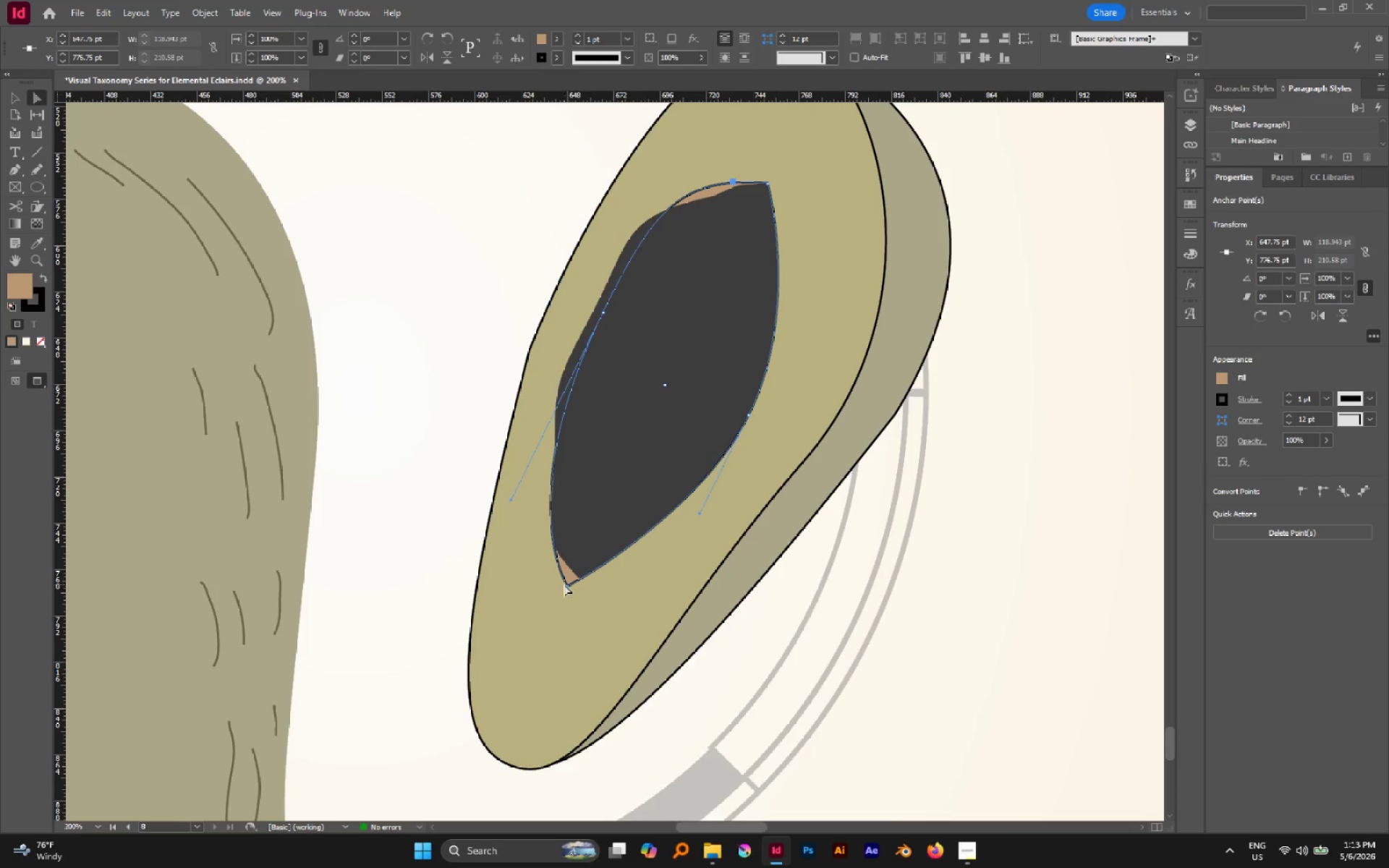 
left_click_drag(start_coordinate=[564, 585], to_coordinate=[571, 582])
 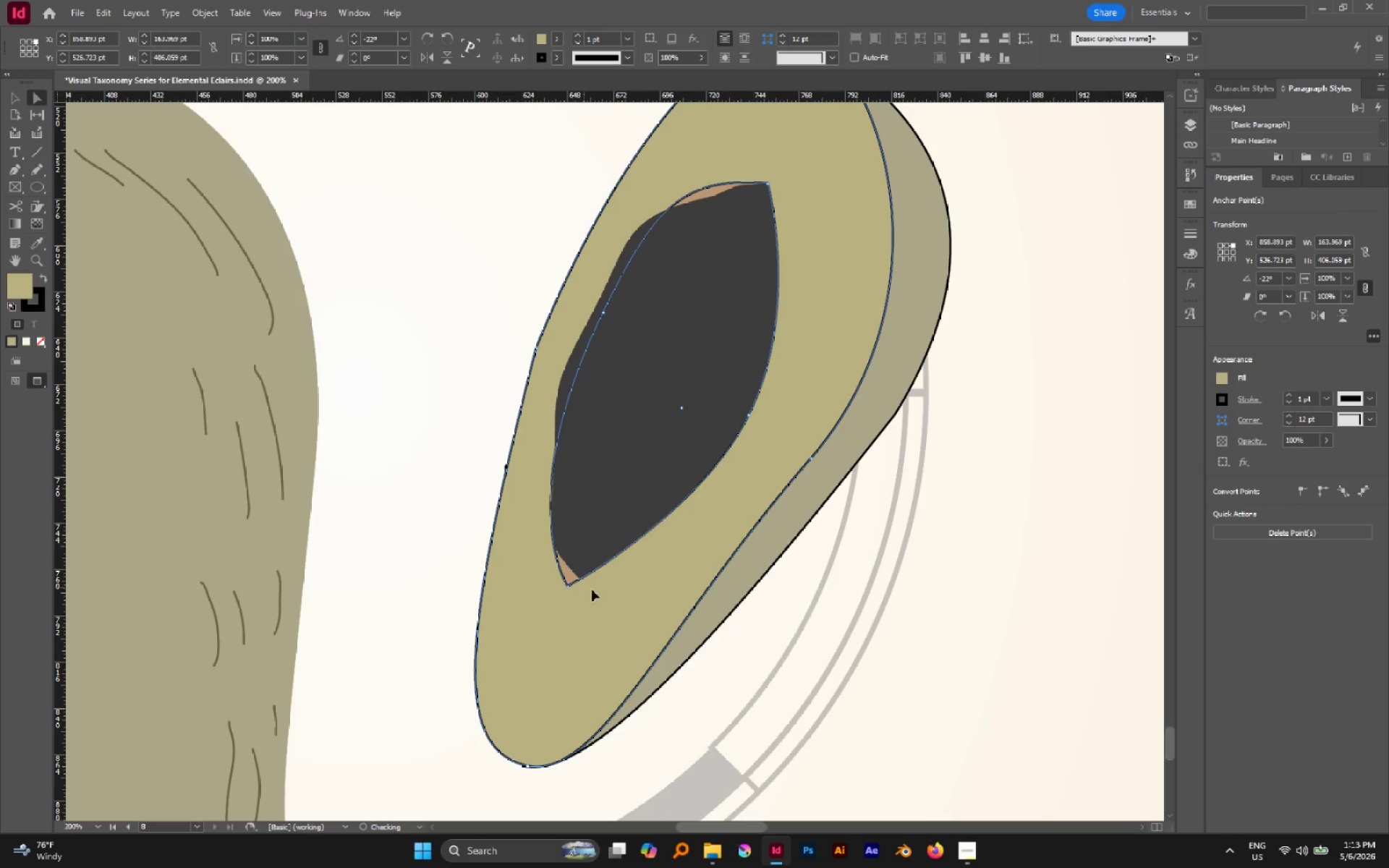 
key(Control+Z)
 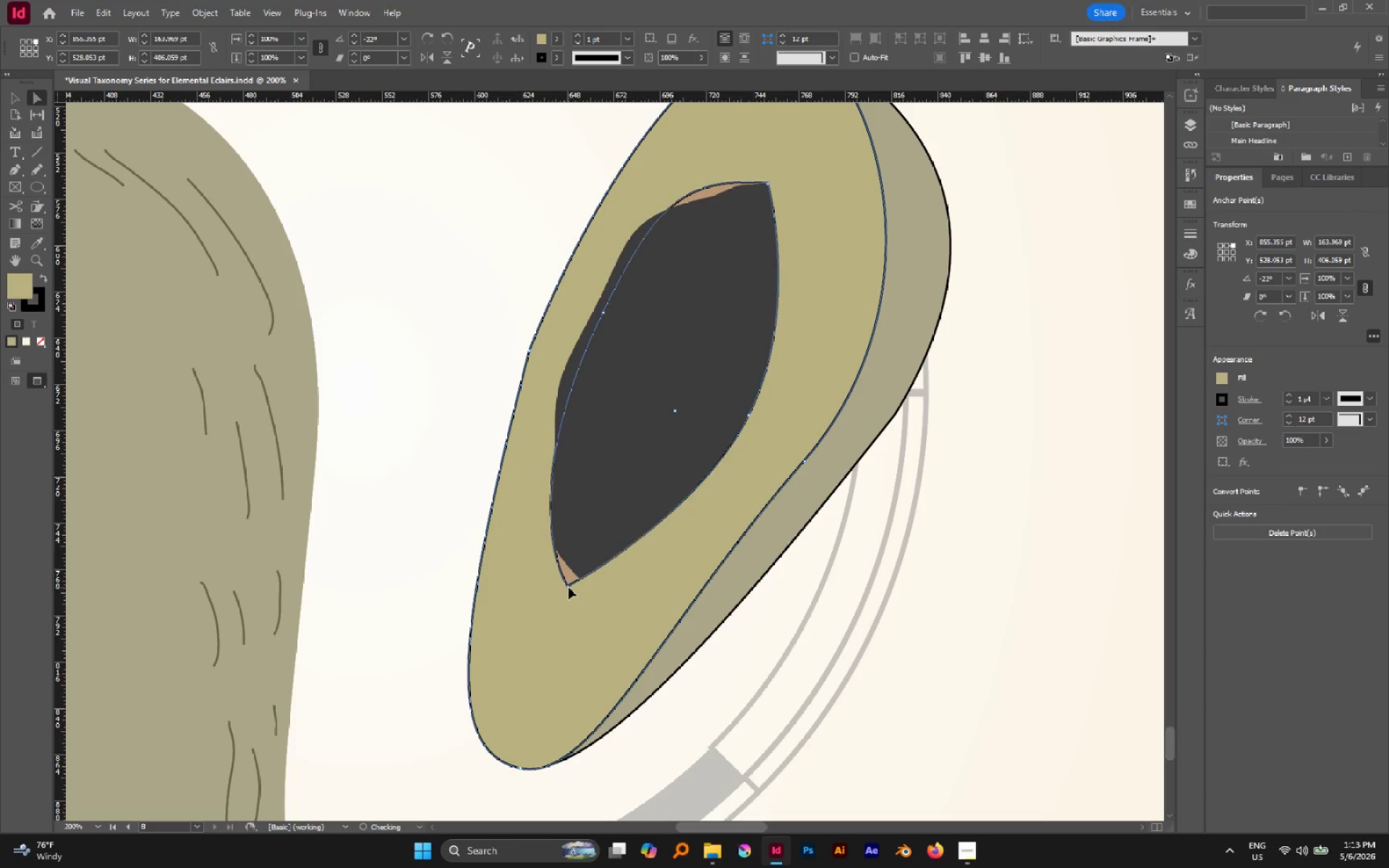 
left_click([568, 587])
 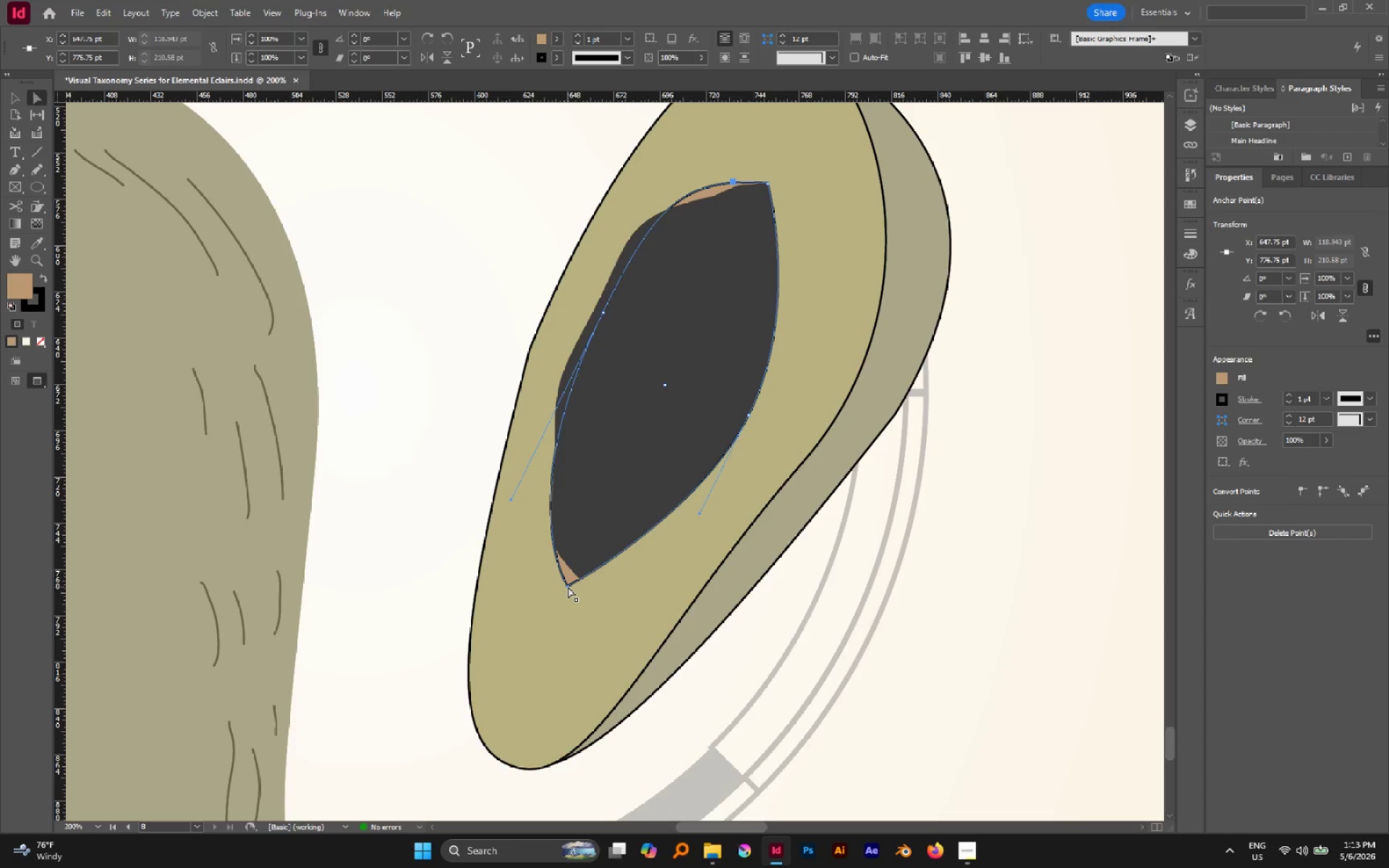 
left_click_drag(start_coordinate=[568, 587], to_coordinate=[573, 584])
 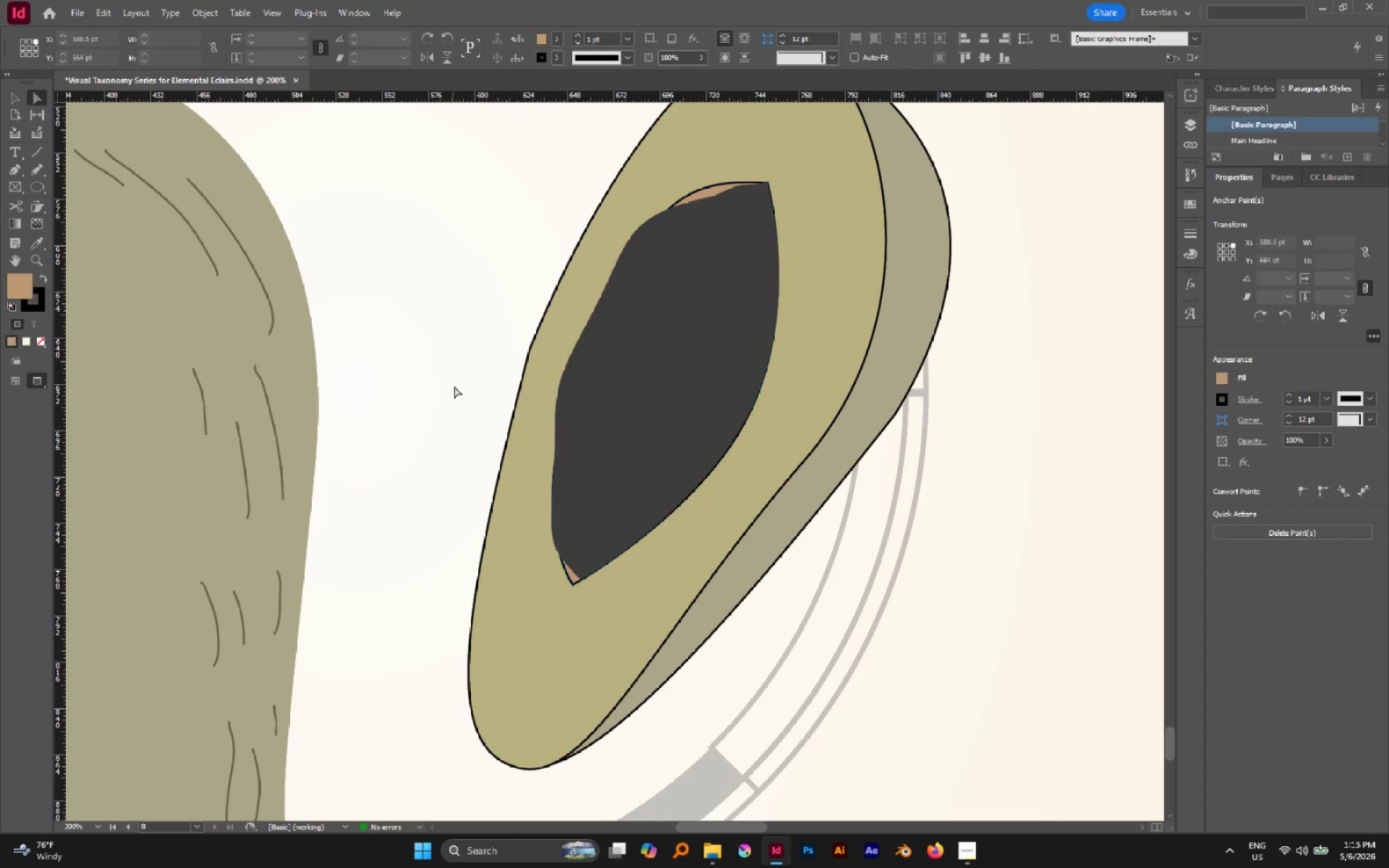 
left_click([583, 494])
 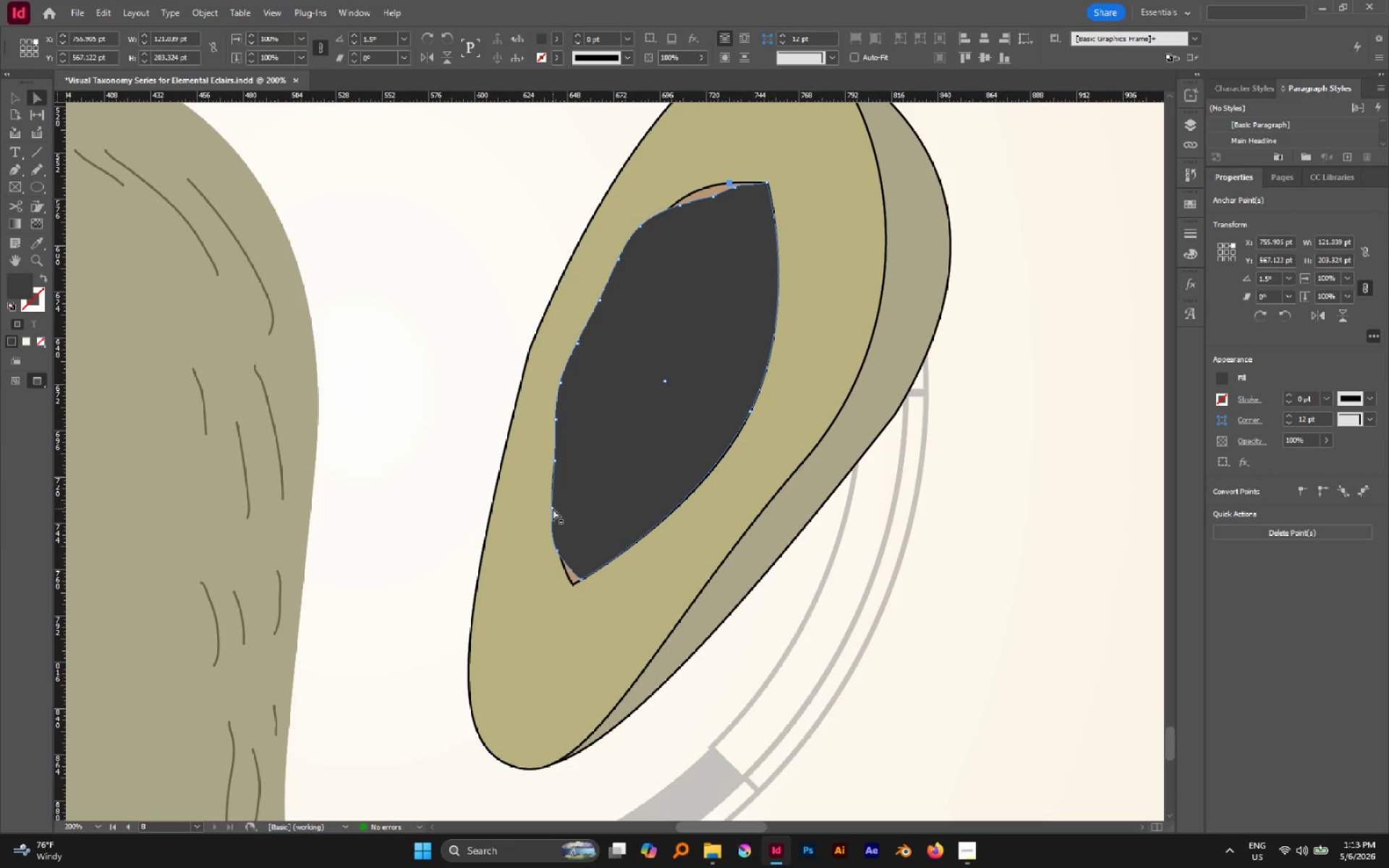 
left_click([552, 507])
 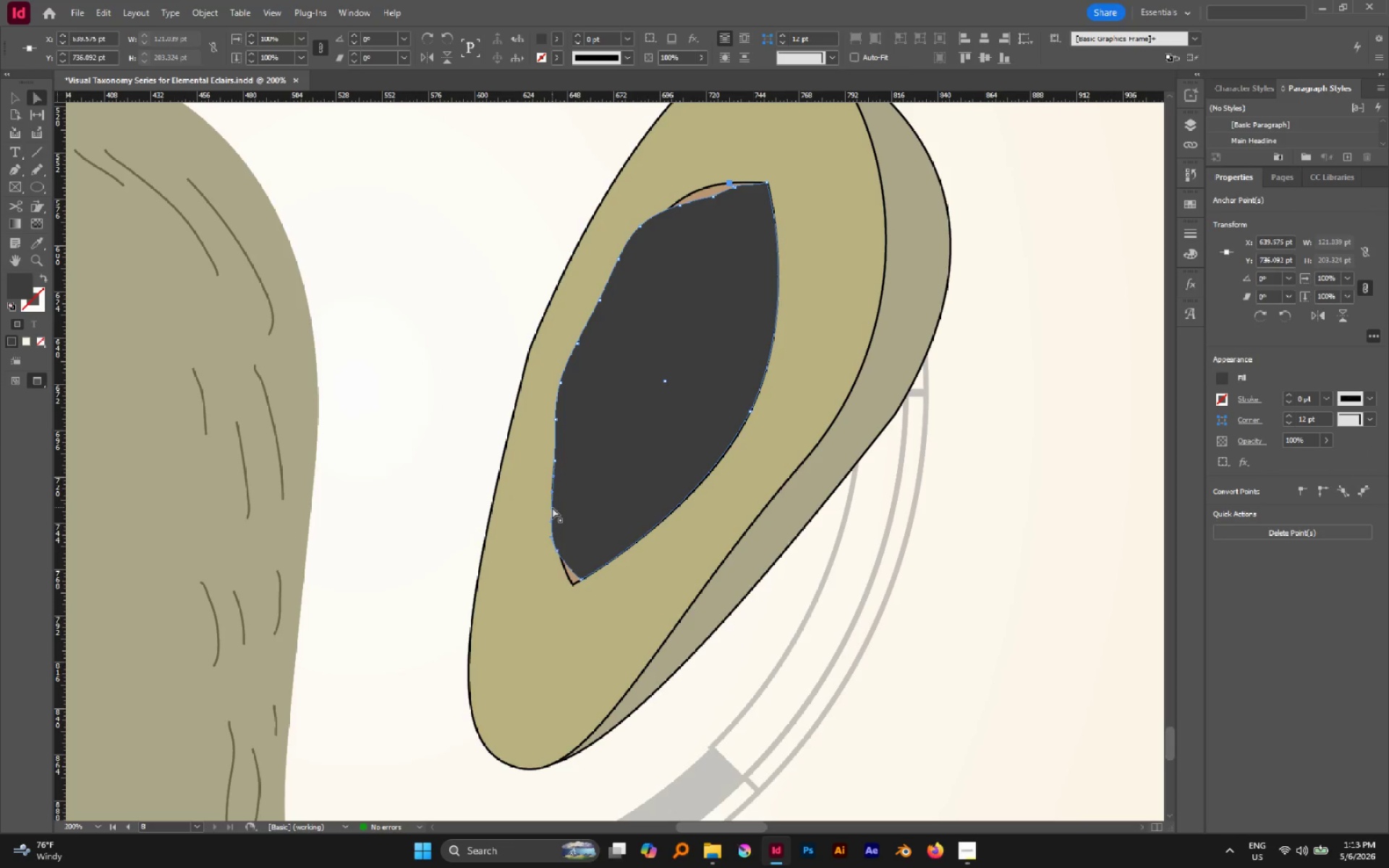 
left_click_drag(start_coordinate=[552, 507], to_coordinate=[547, 507])
 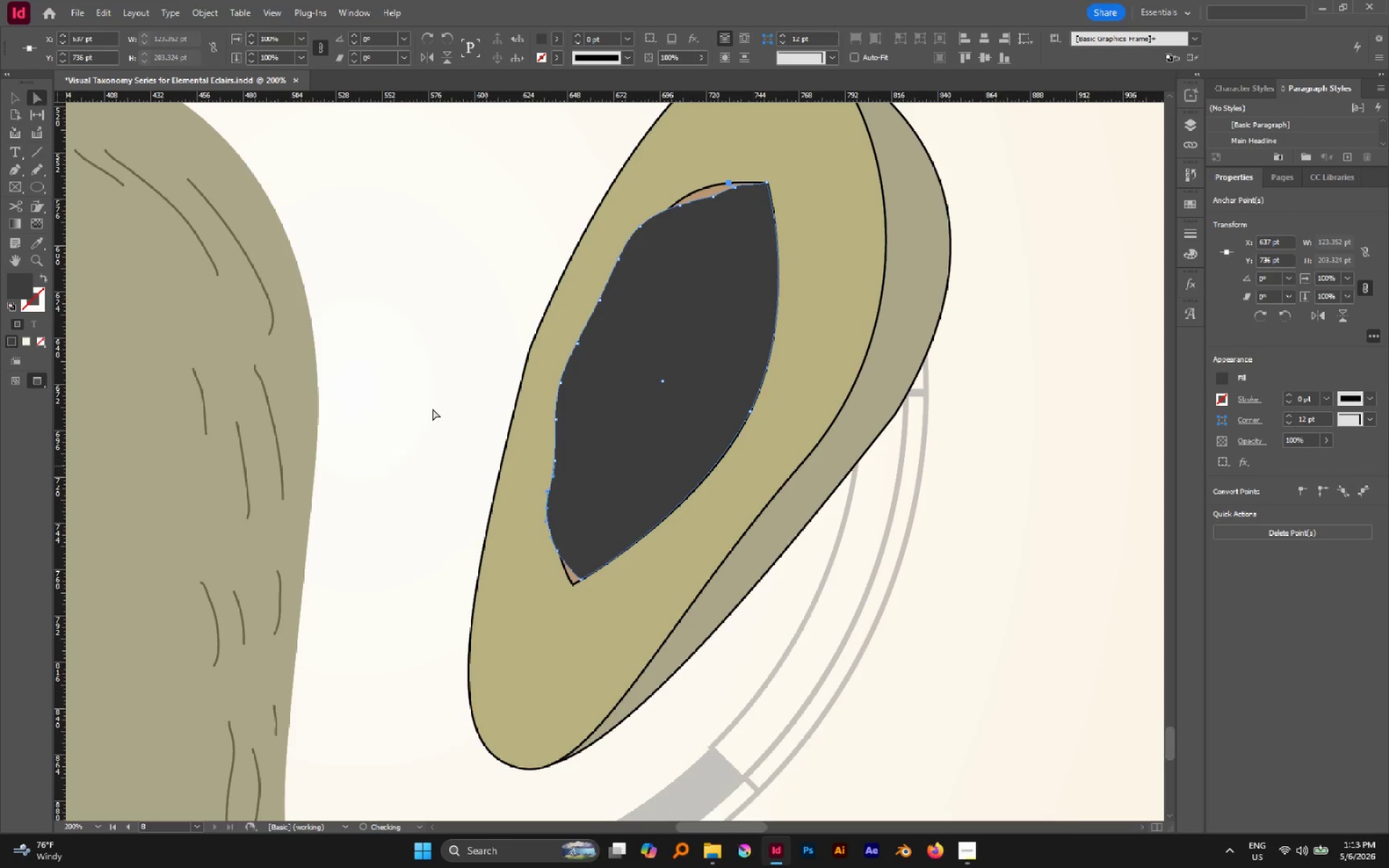 
left_click([431, 407])
 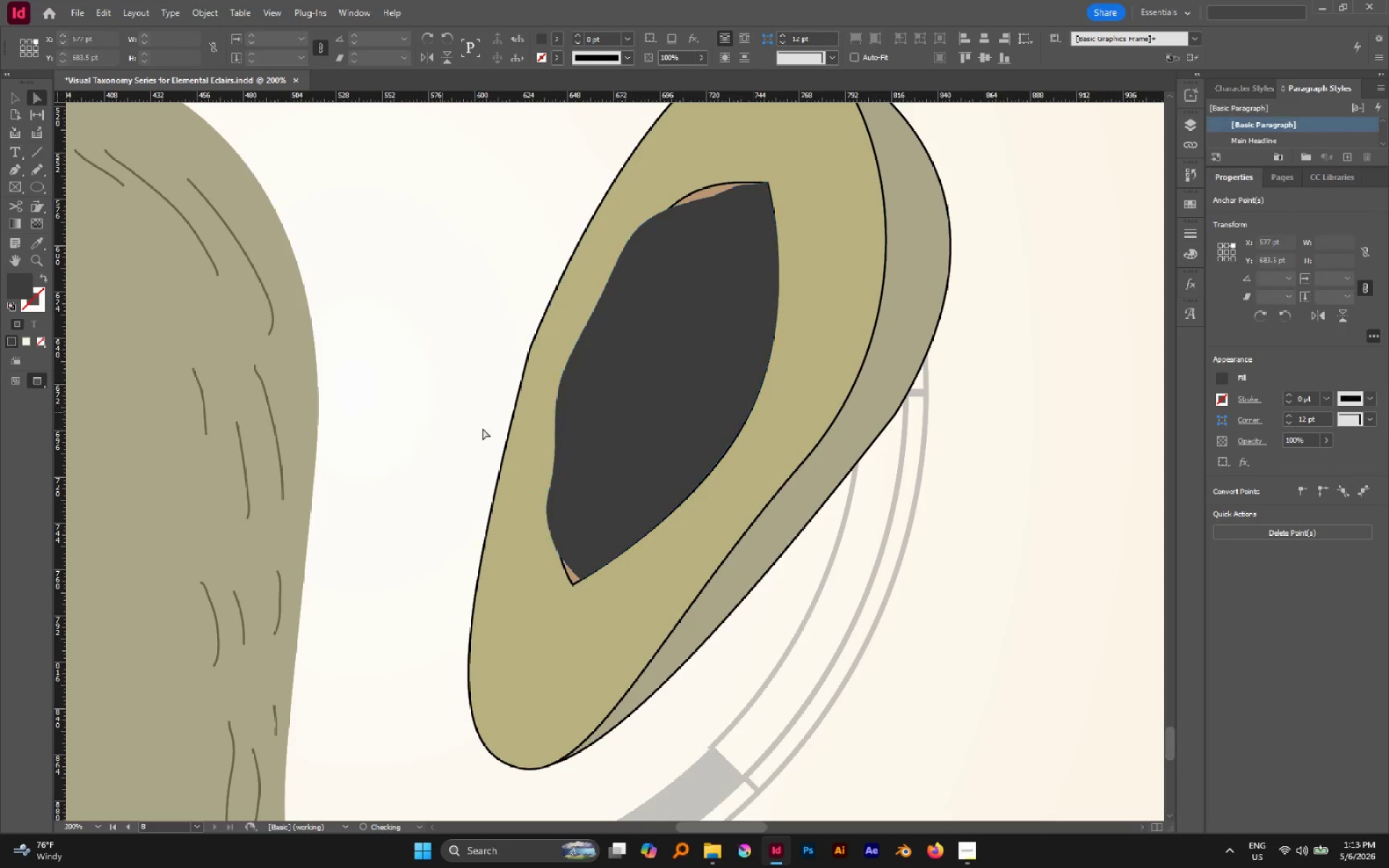 
hold_key(key=AltLeft, duration=0.52)
scroll: coordinate [574, 445], scroll_direction: down, amount: 1.0
 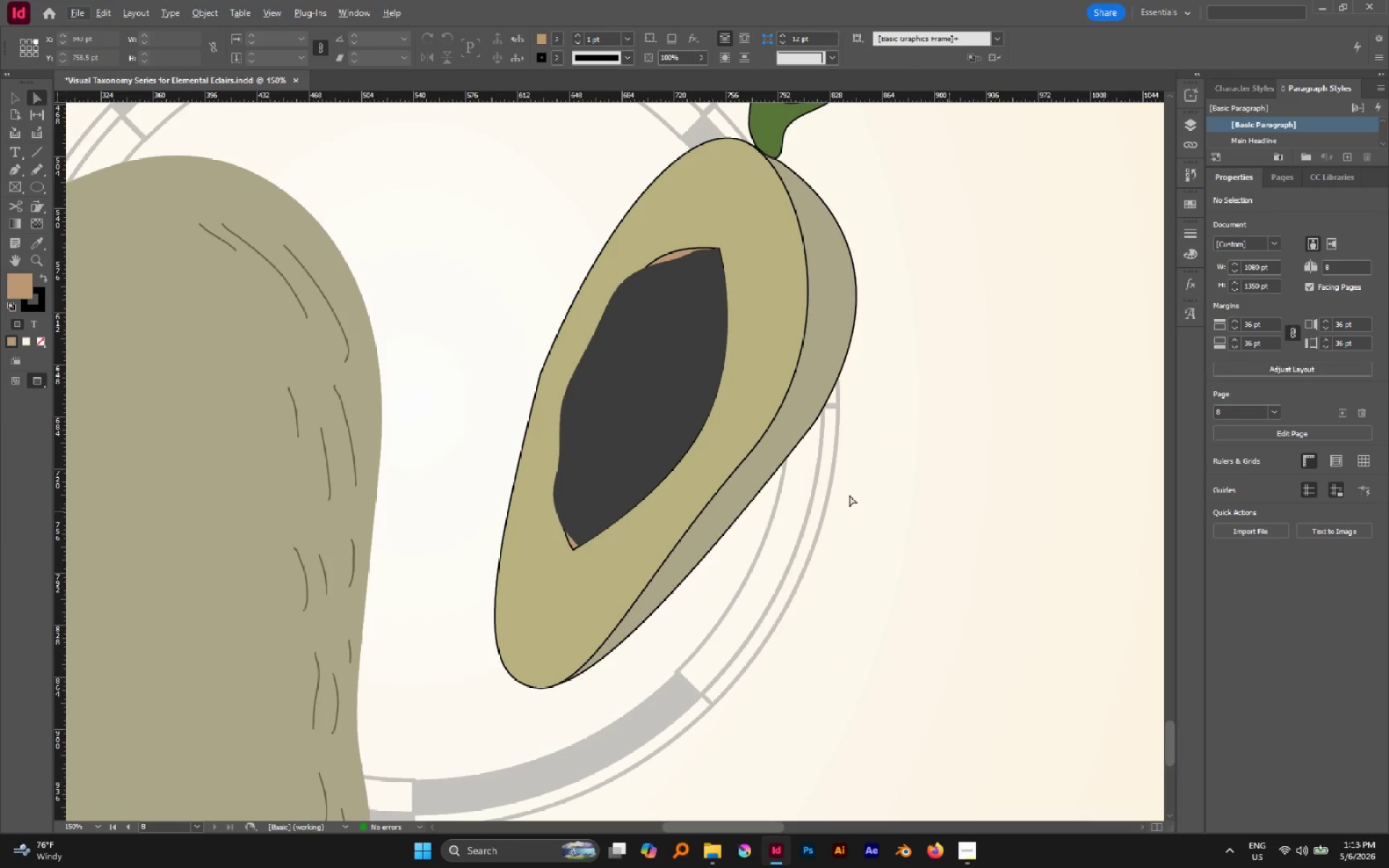 
hold_key(key=AltLeft, duration=0.34)
scroll: coordinate [710, 467], scroll_direction: up, amount: 1.0
 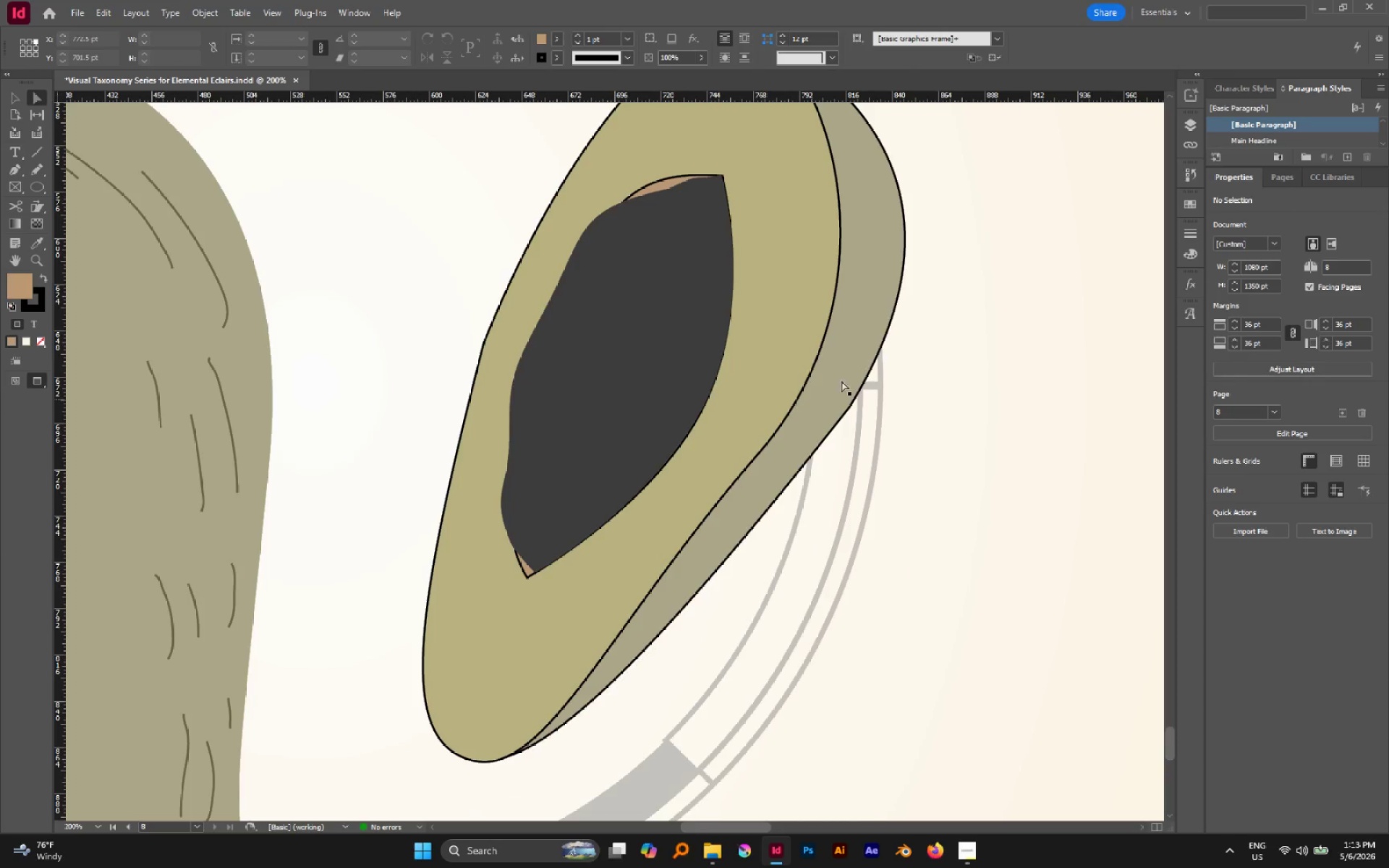 
hold_key(key=AltLeft, duration=0.31)
scroll: coordinate [851, 375], scroll_direction: down, amount: 2.0
 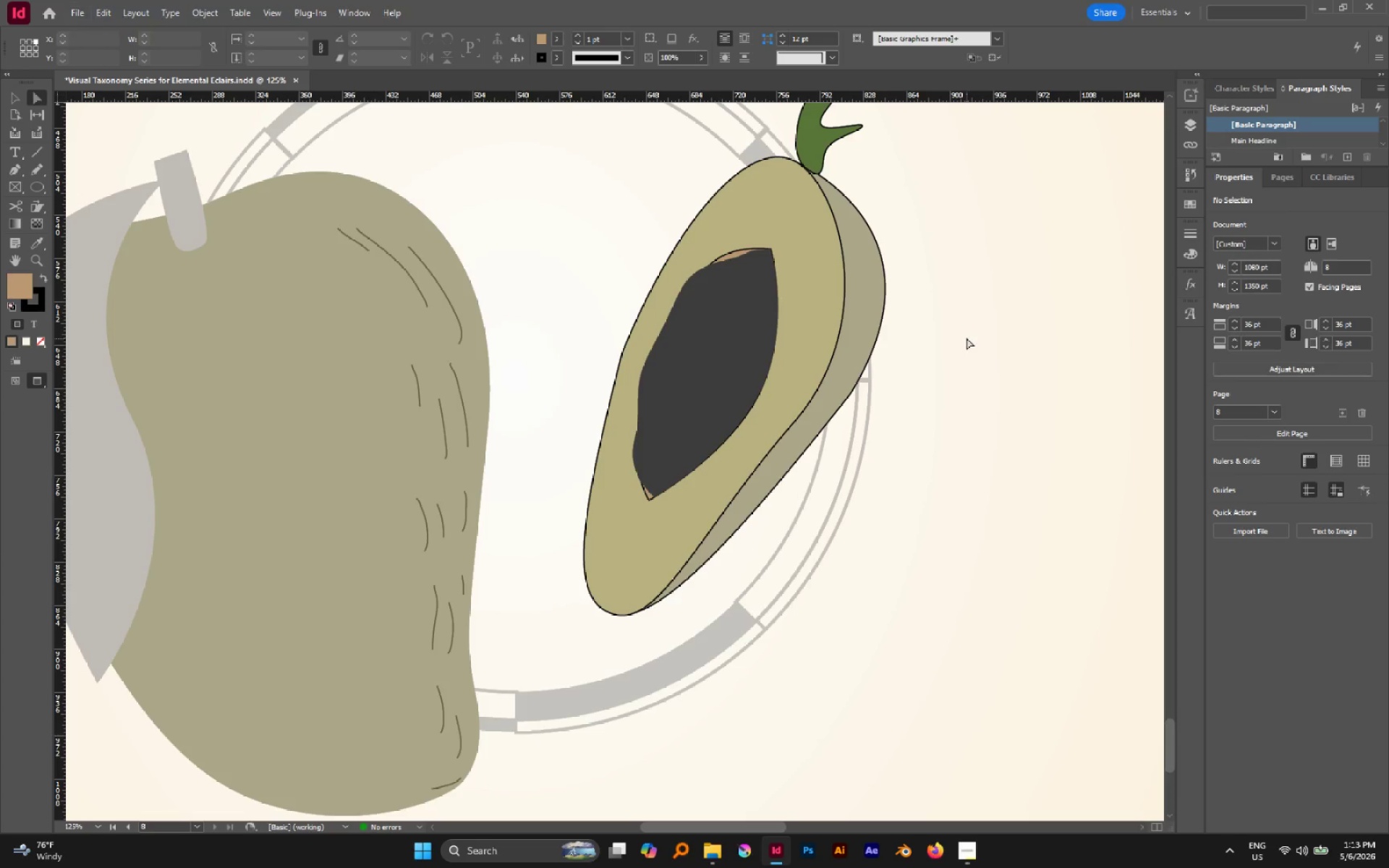 
hold_key(key=AltLeft, duration=0.88)
scroll: coordinate [945, 349], scroll_direction: down, amount: 2.0
 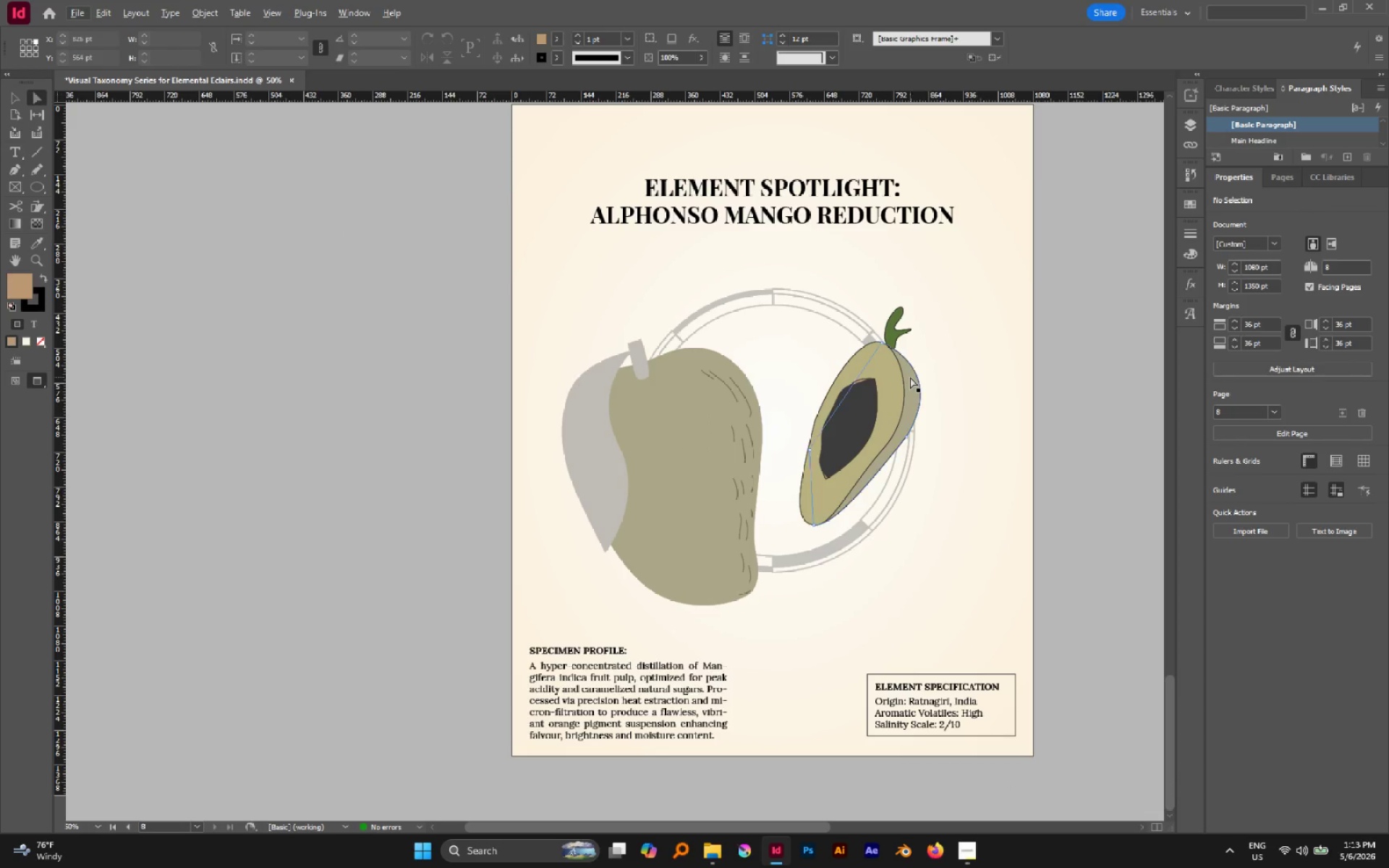 
wait(70.09)
 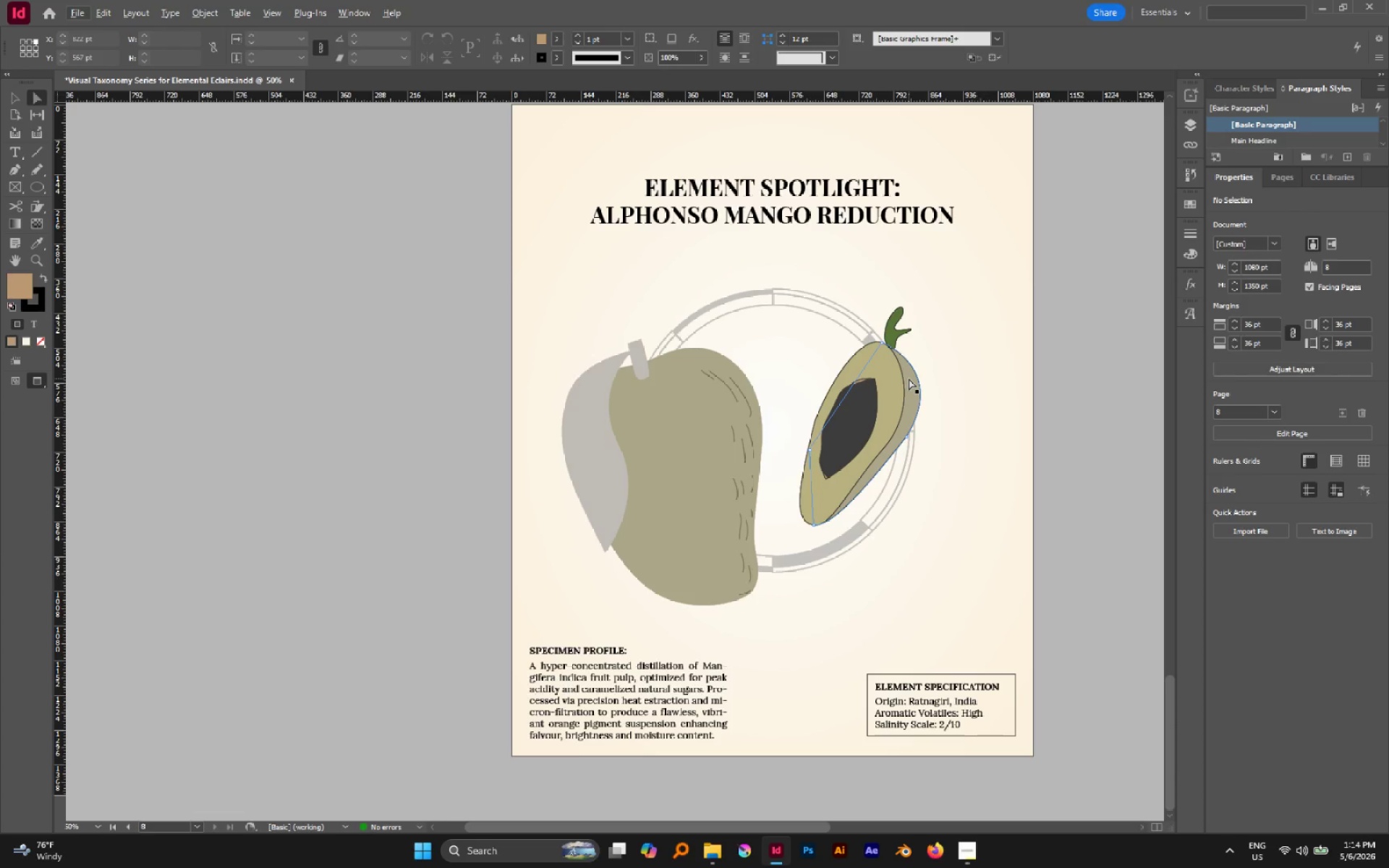 
left_click([368, 386])
 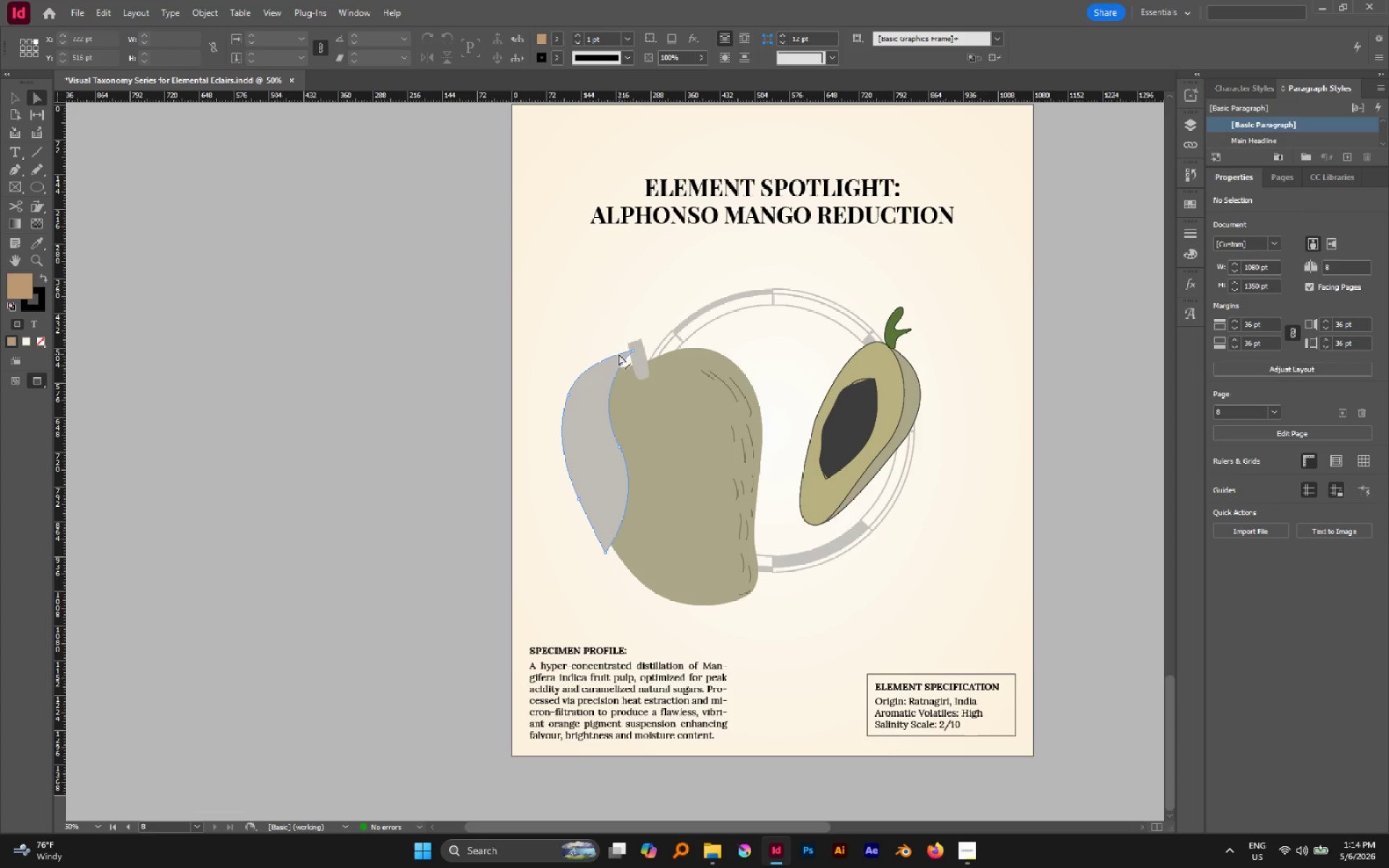 
key(V)
 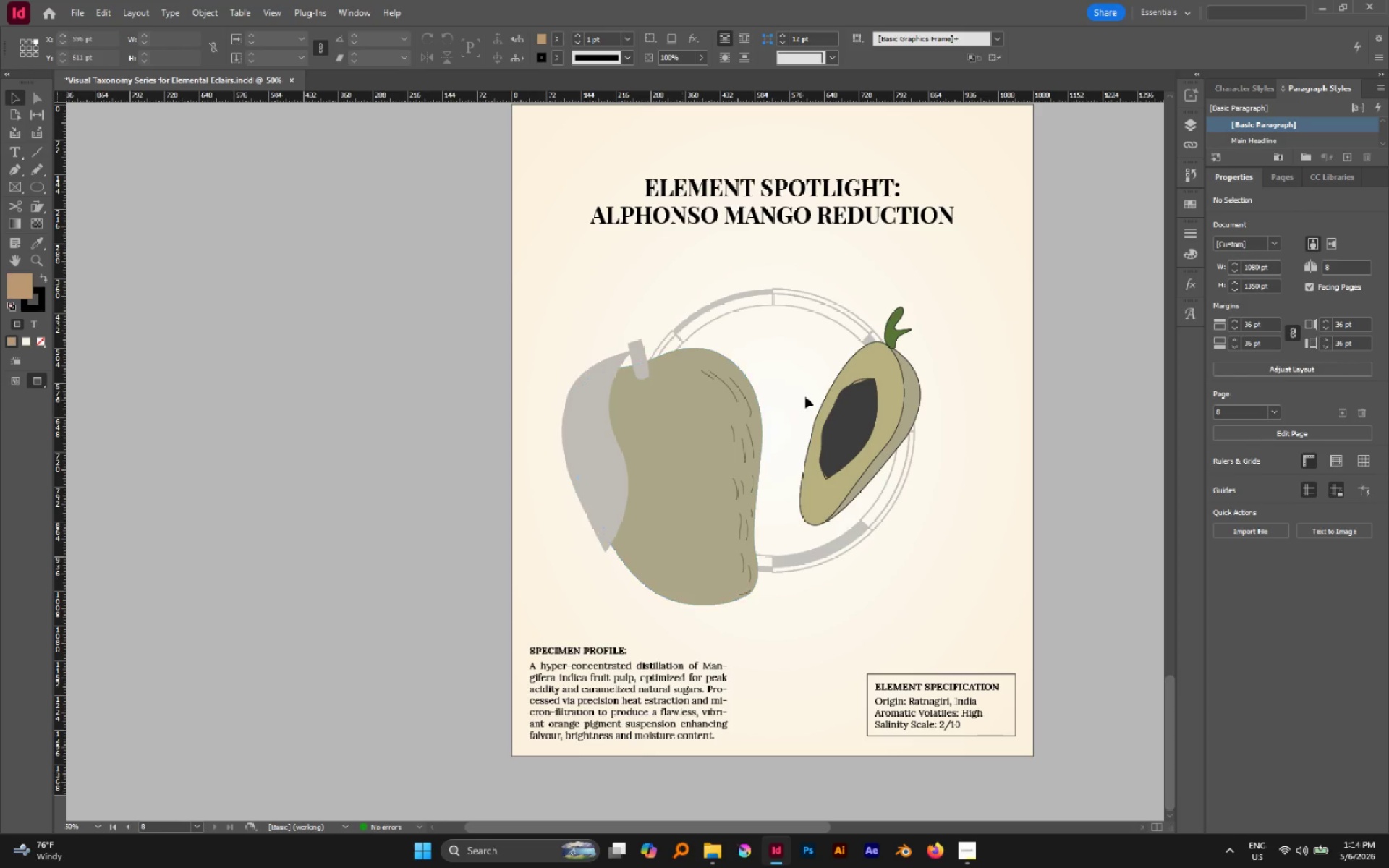 
left_click([805, 390])
 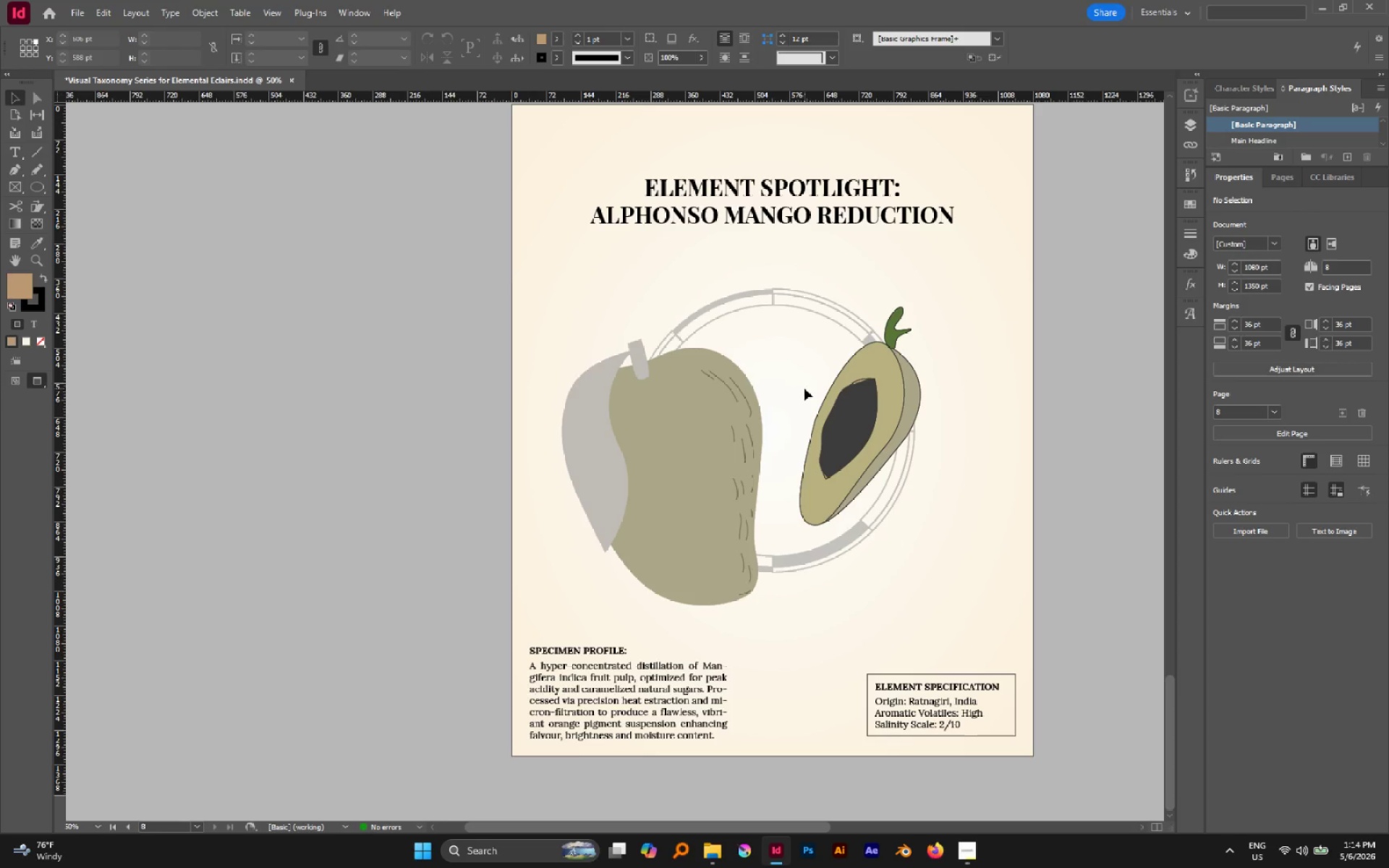 
left_click_drag(start_coordinate=[804, 388], to_coordinate=[860, 489])
 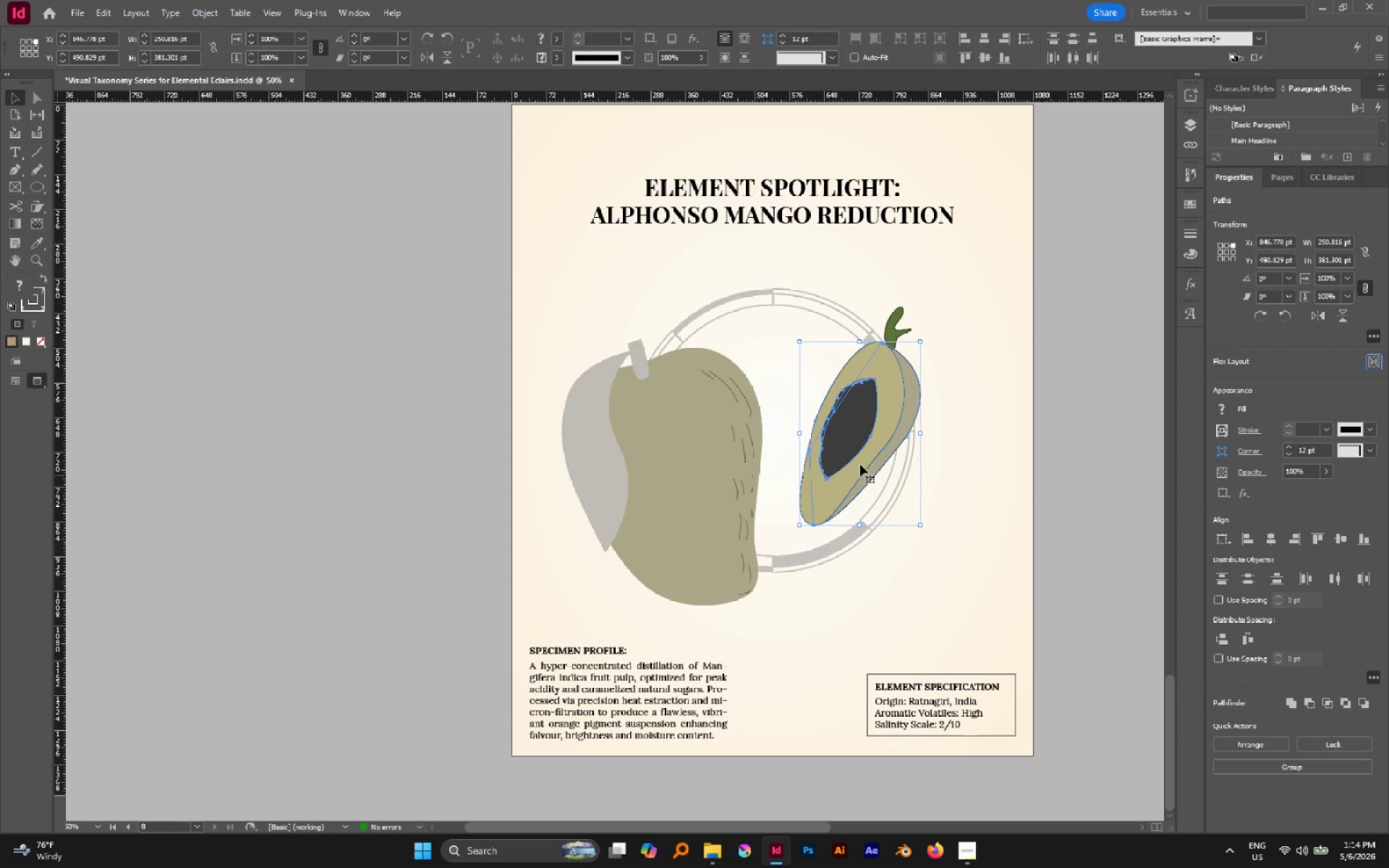 
hold_key(key=ShiftLeft, duration=0.41)
 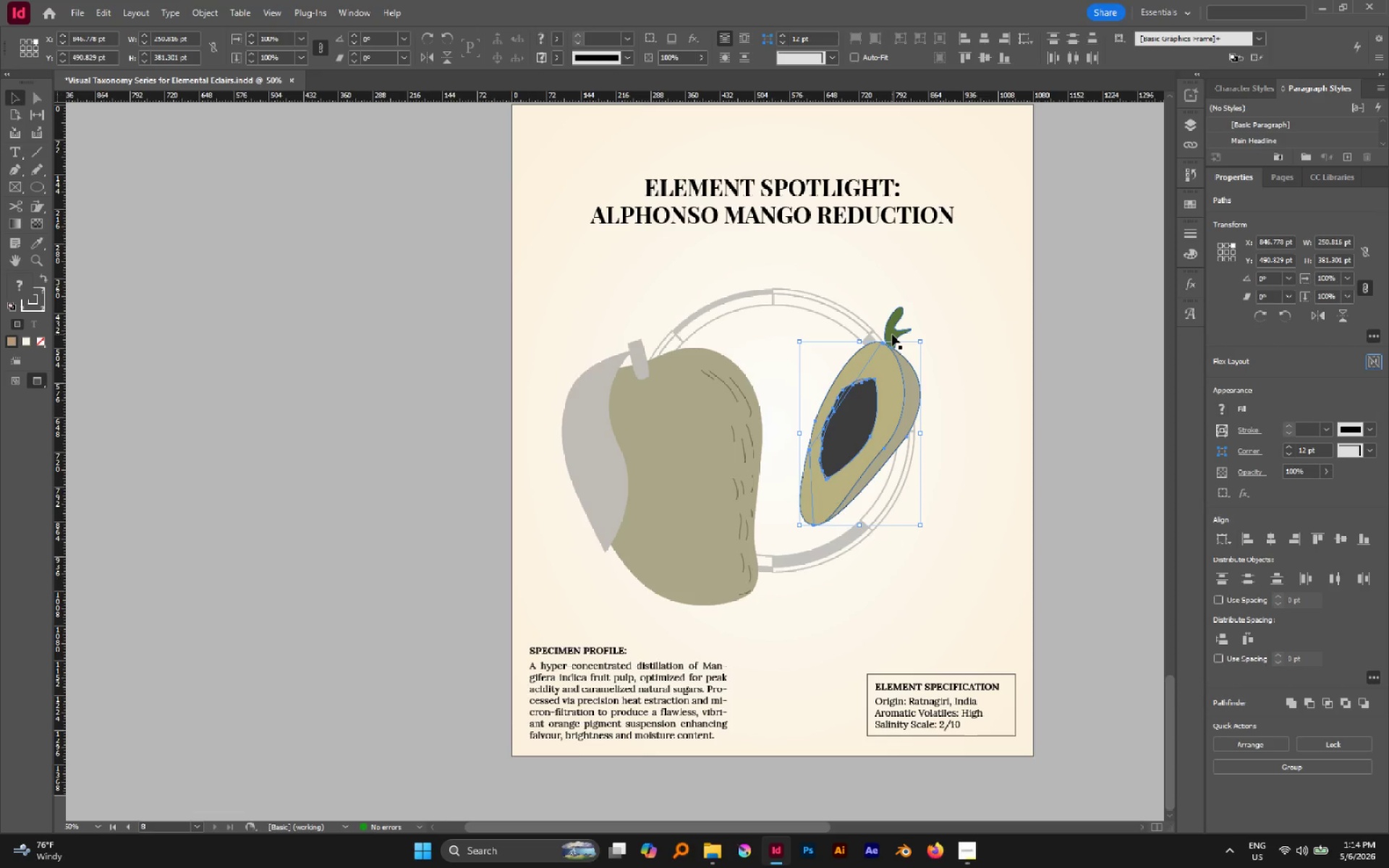 
key(Control+G)
 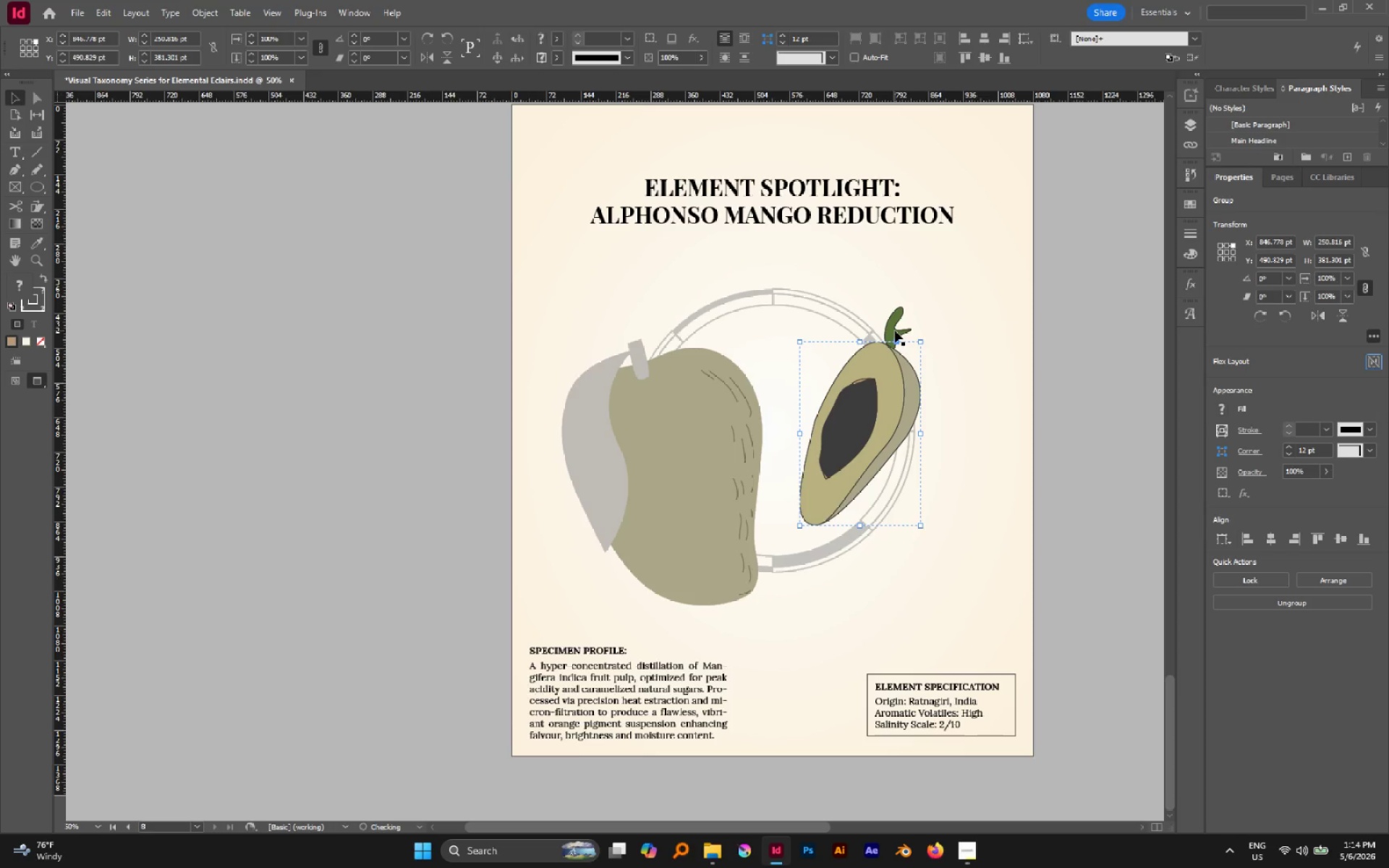 
hold_key(key=ShiftLeft, duration=0.55)
left_click([895, 331])
 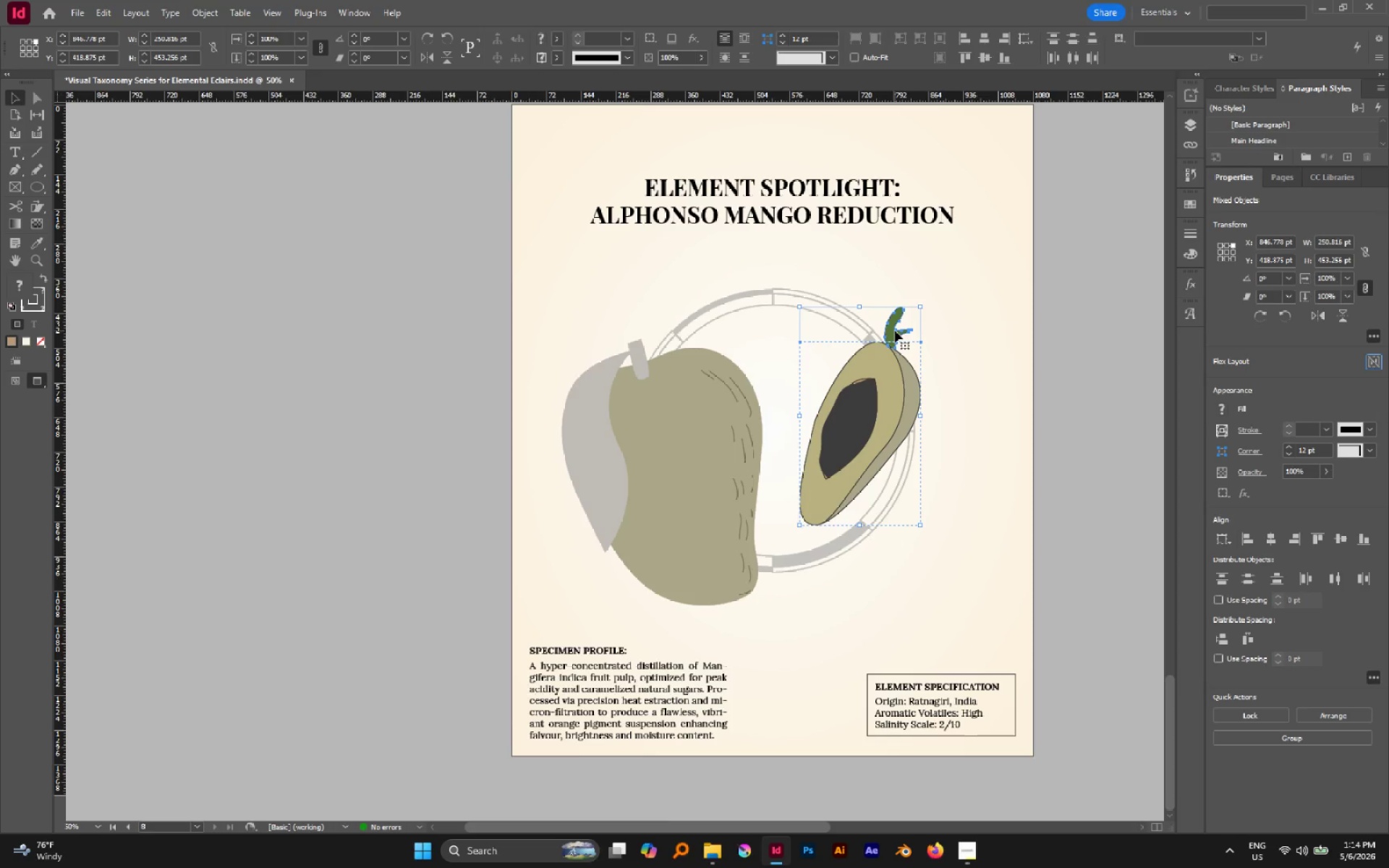 
key(Control+G)
 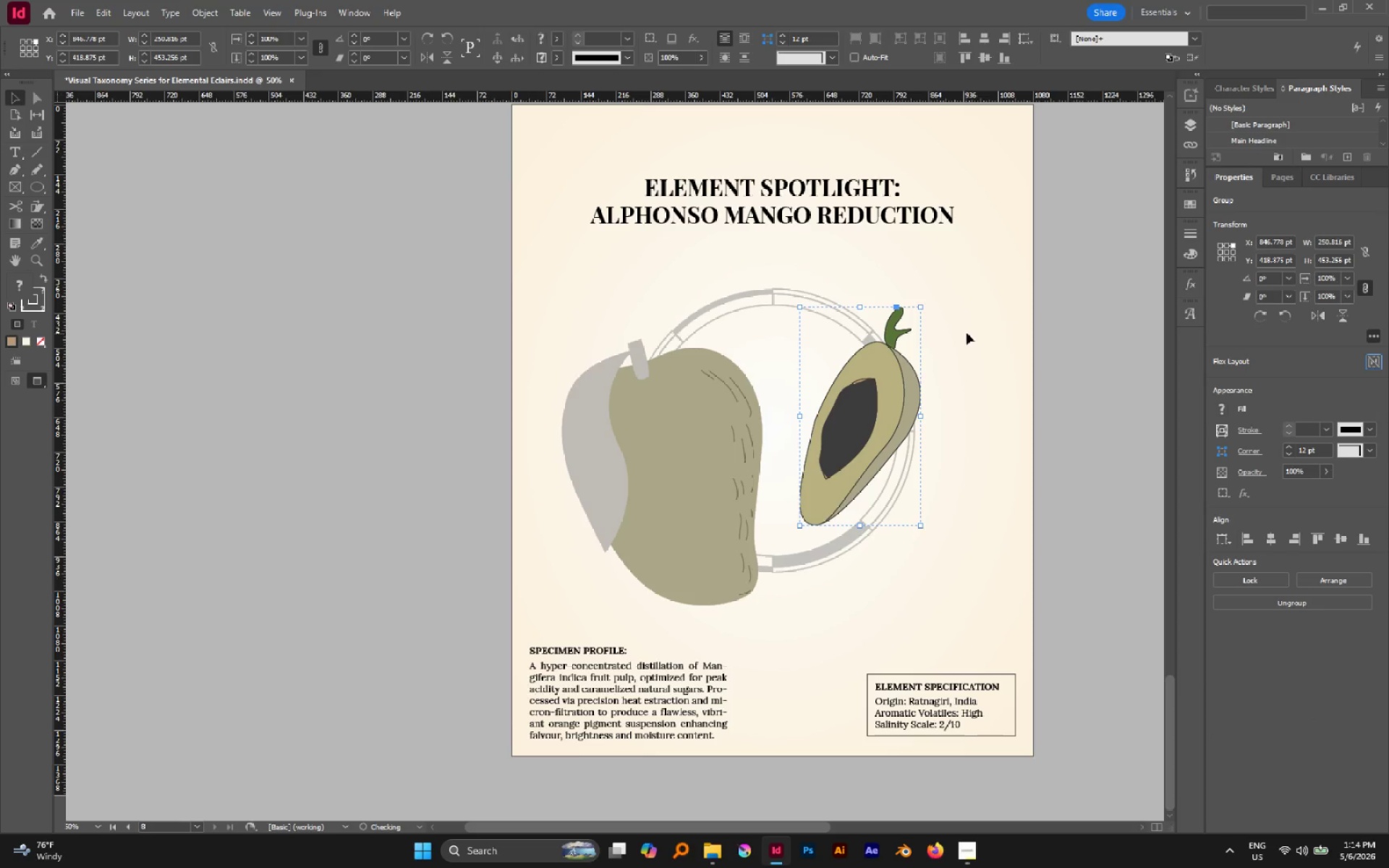 
left_click([967, 333])
 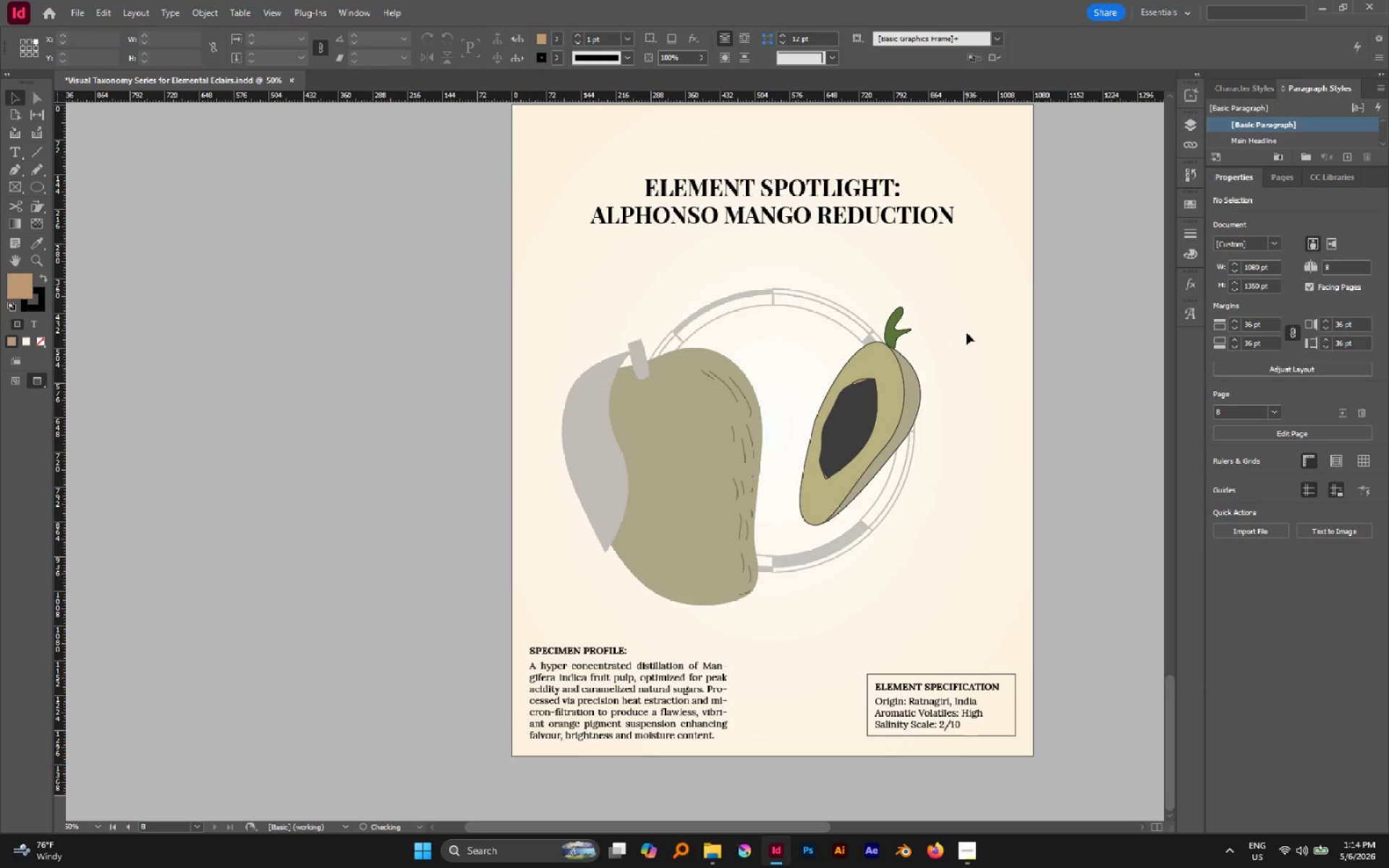 
hold_key(key=AltLeft, duration=0.97)
scroll: coordinate [982, 336], scroll_direction: up, amount: 4.0
 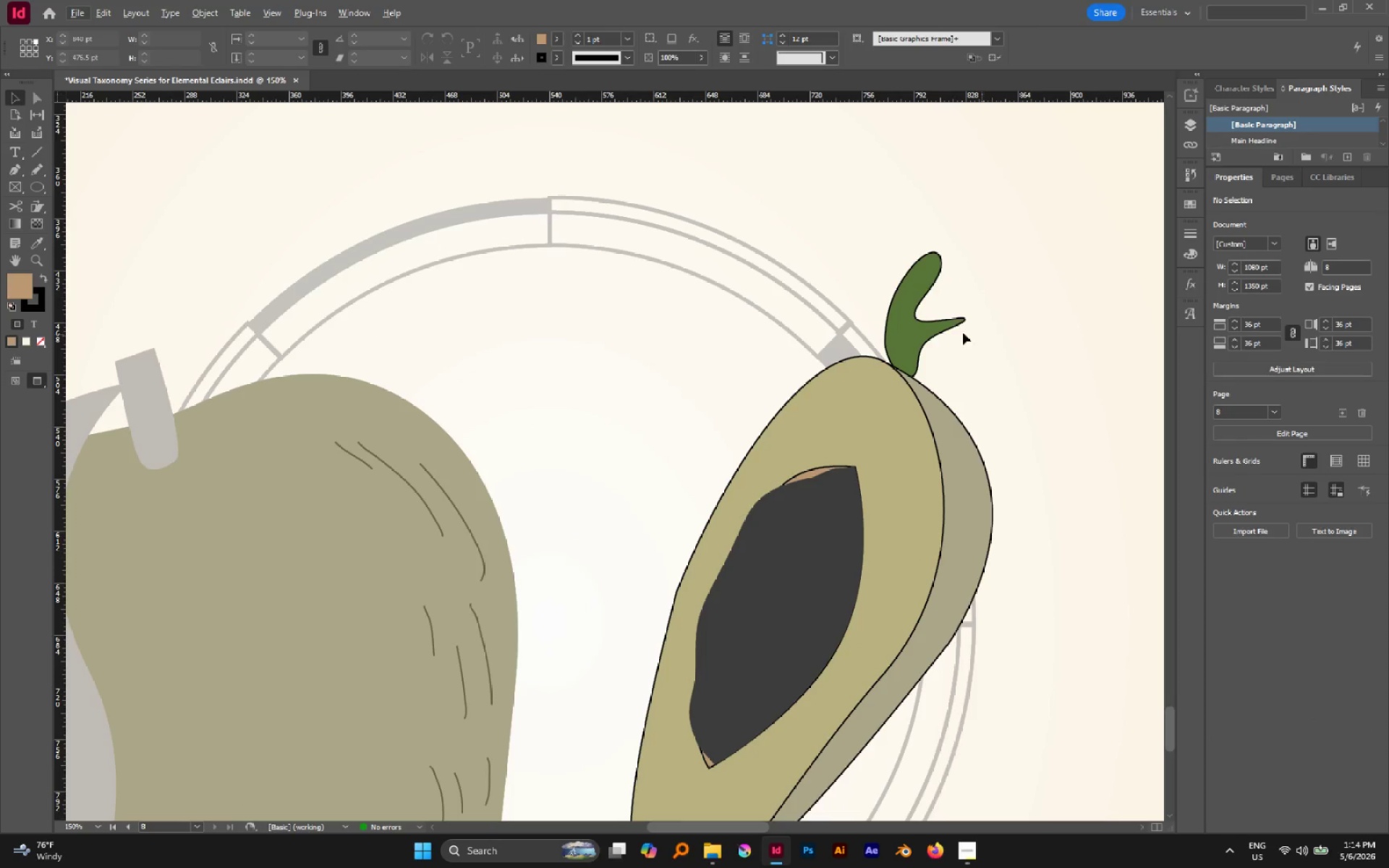 
key(A)
 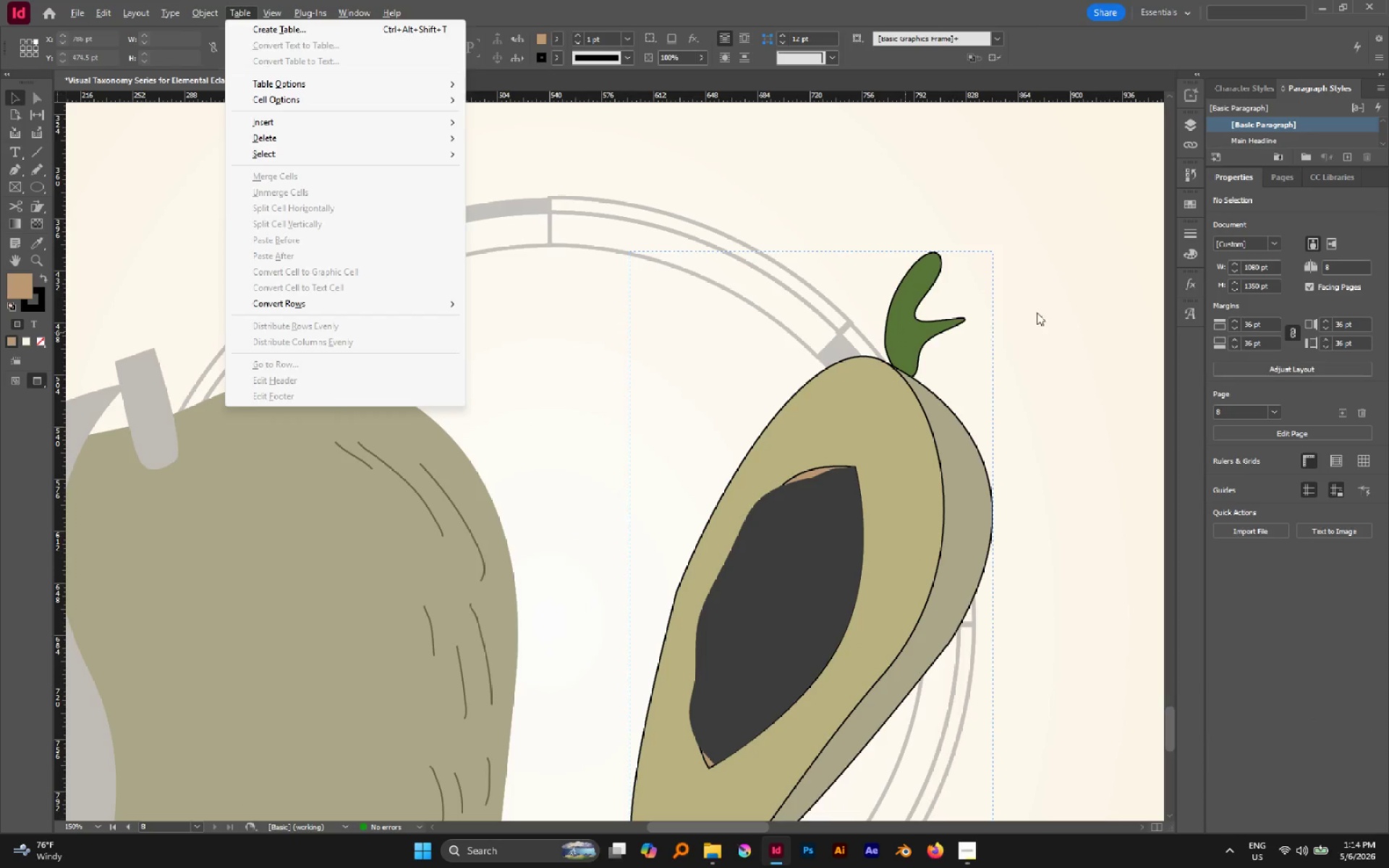 
left_click([1040, 311])
 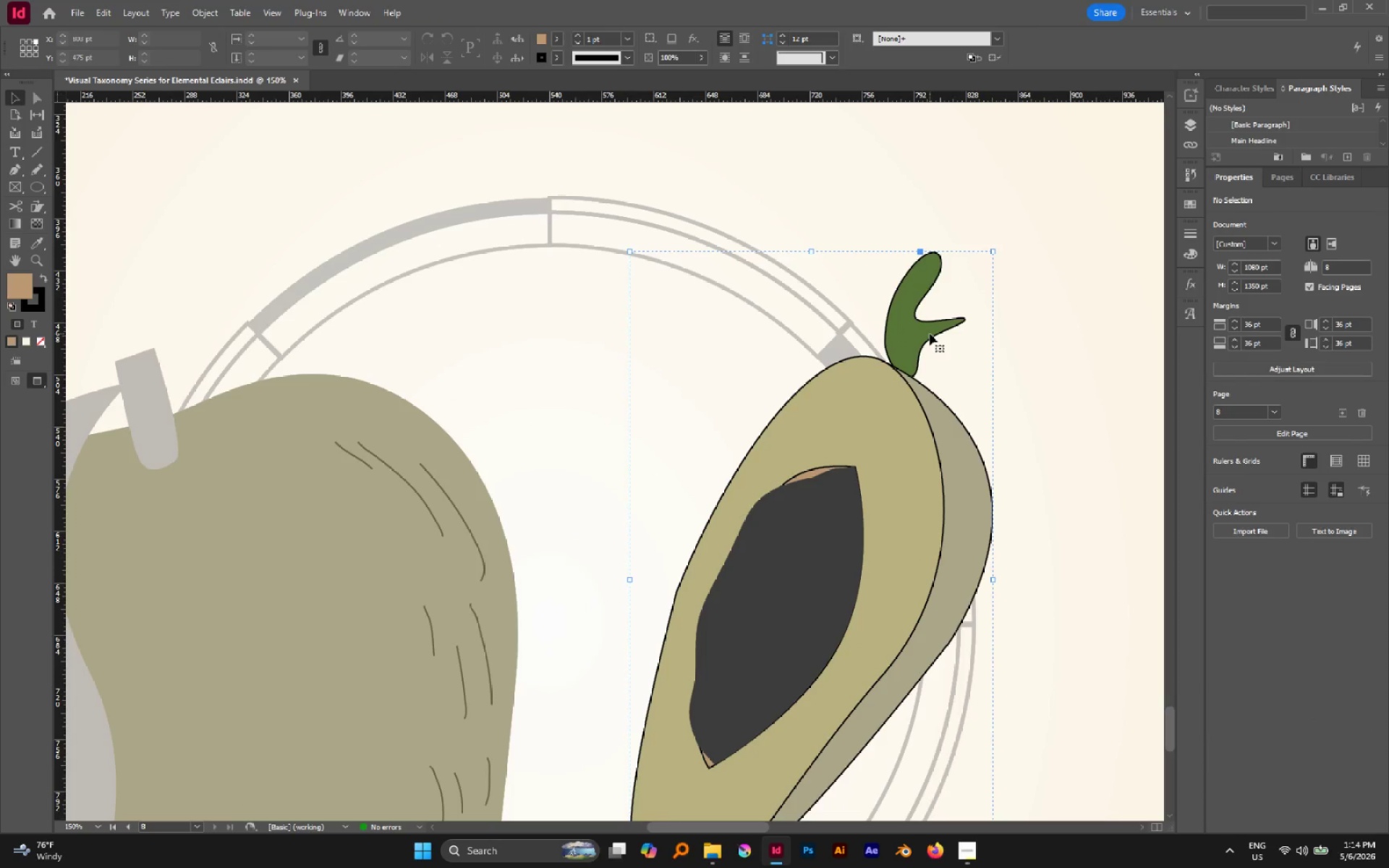 
key(A)
 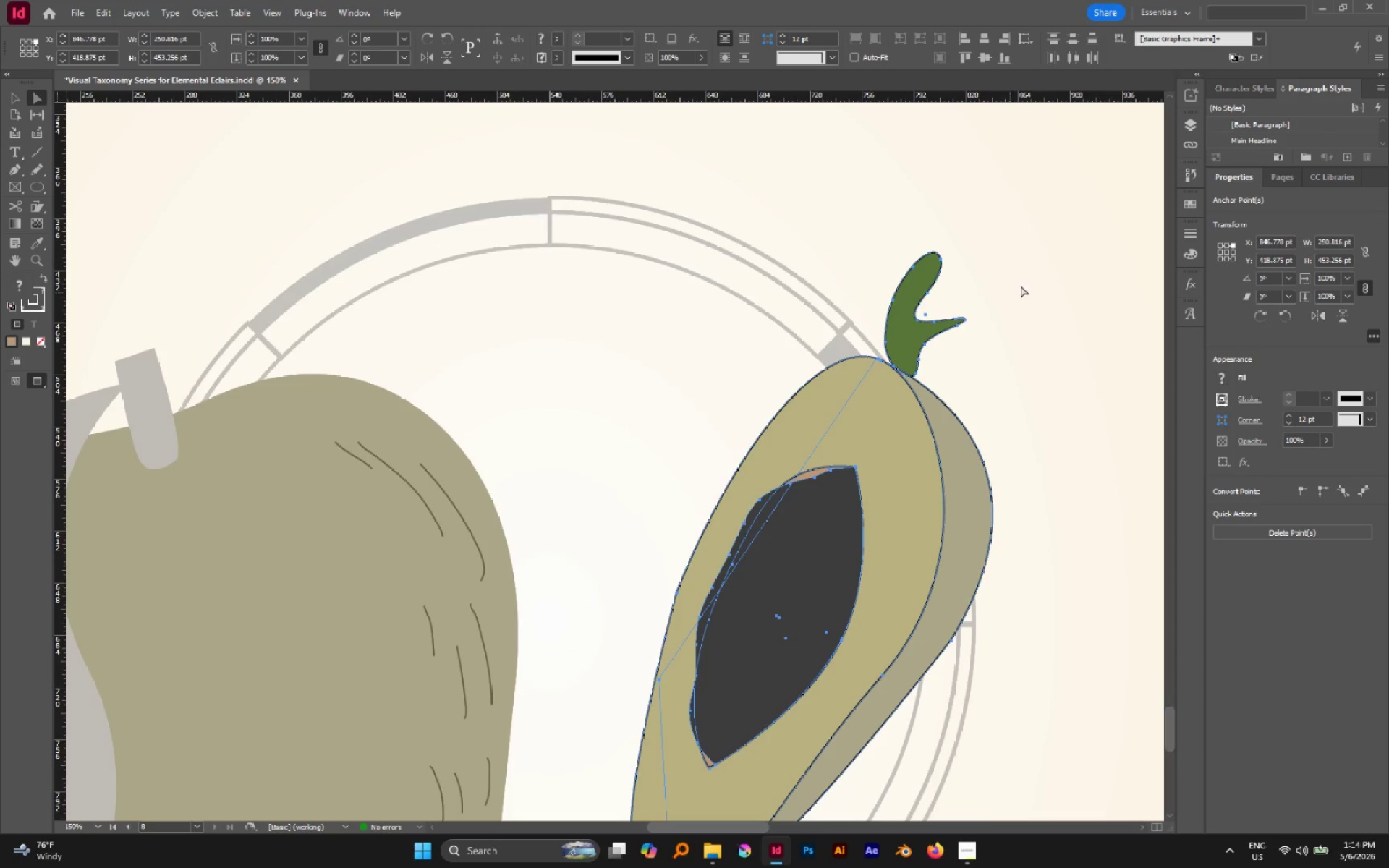 
left_click([1021, 286])
 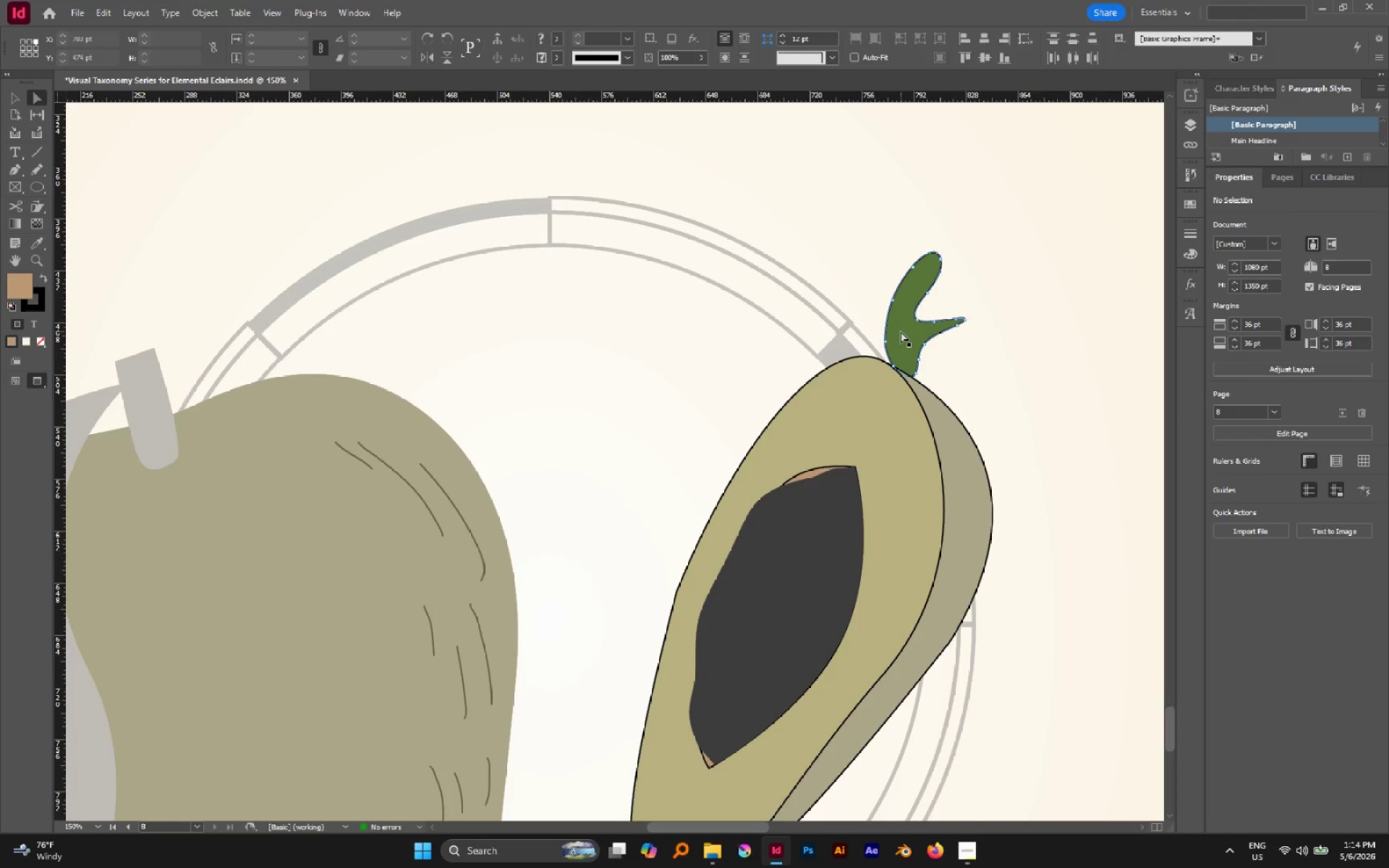 
left_click([904, 331])
 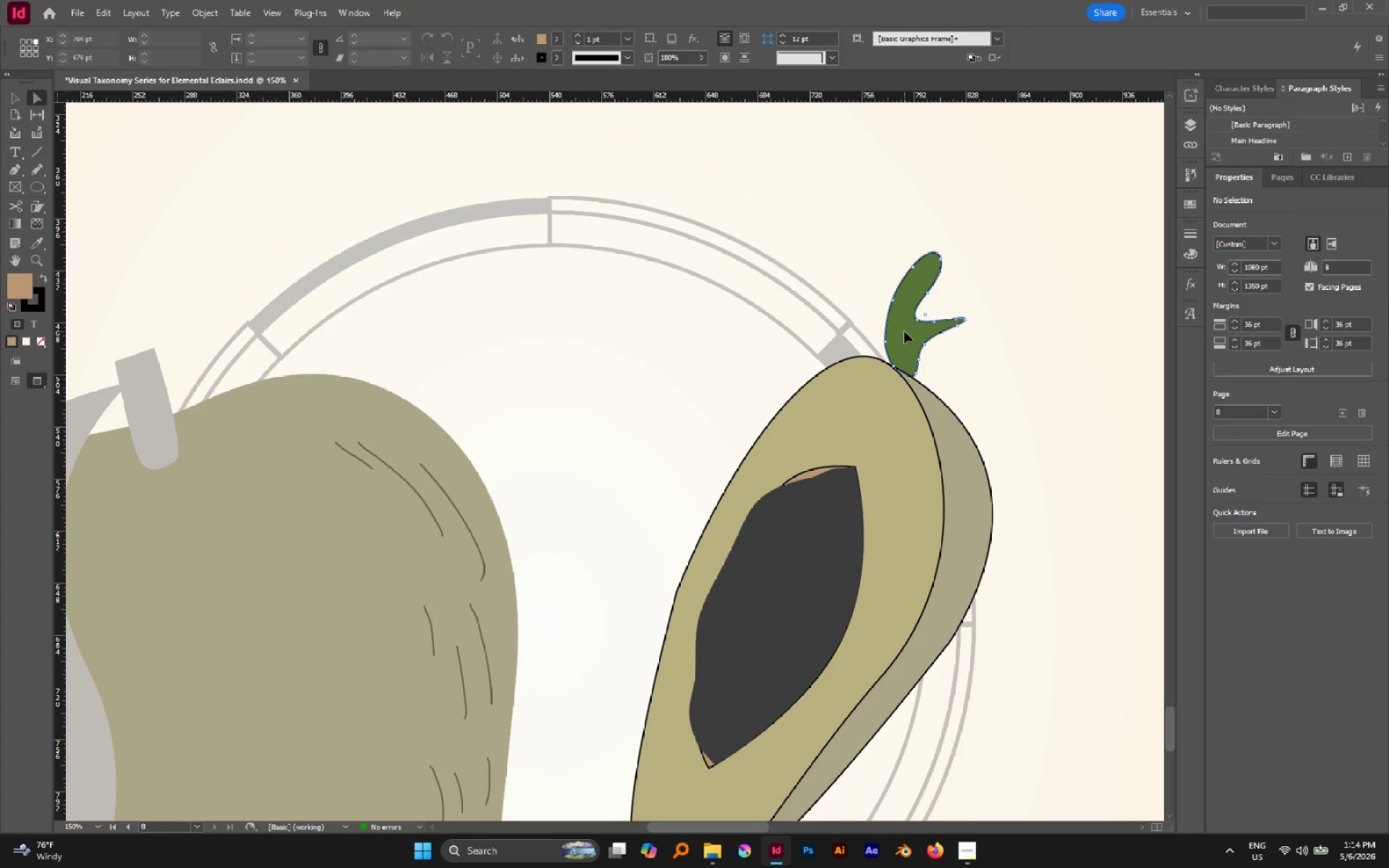 
key(Control+X)
 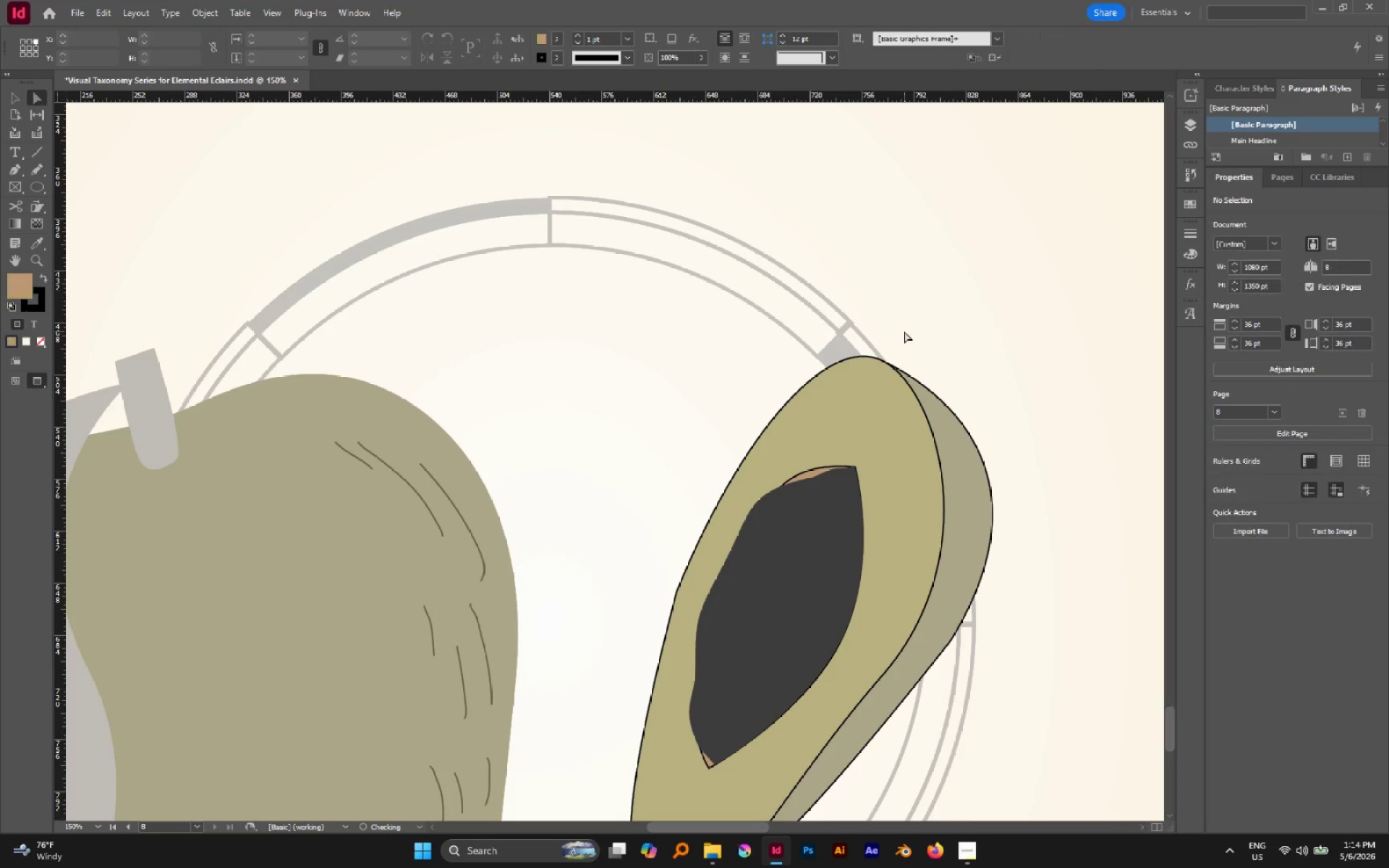 
key(Control+Shift+V)
 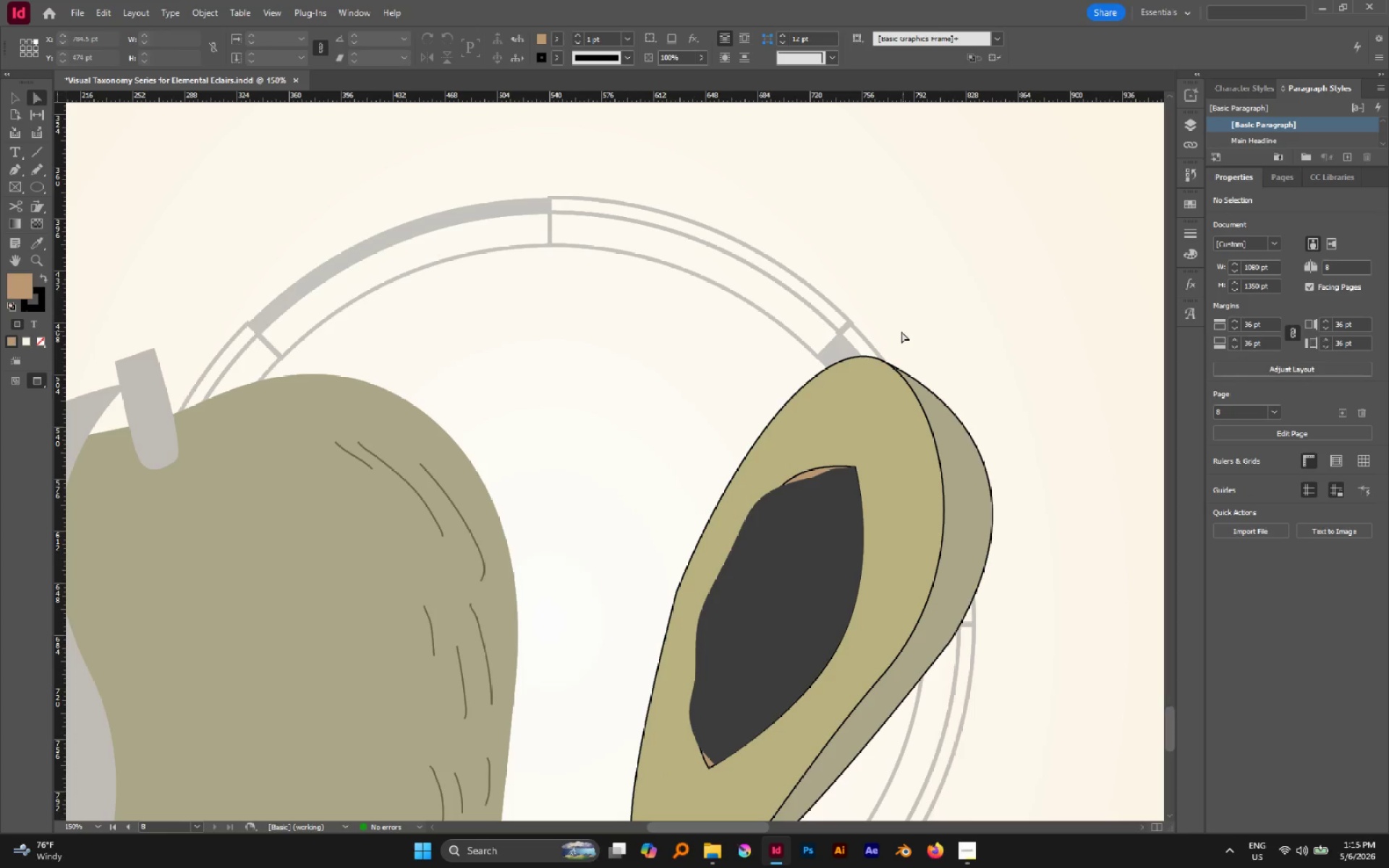 
key(Alt+Control+Shift+V)
 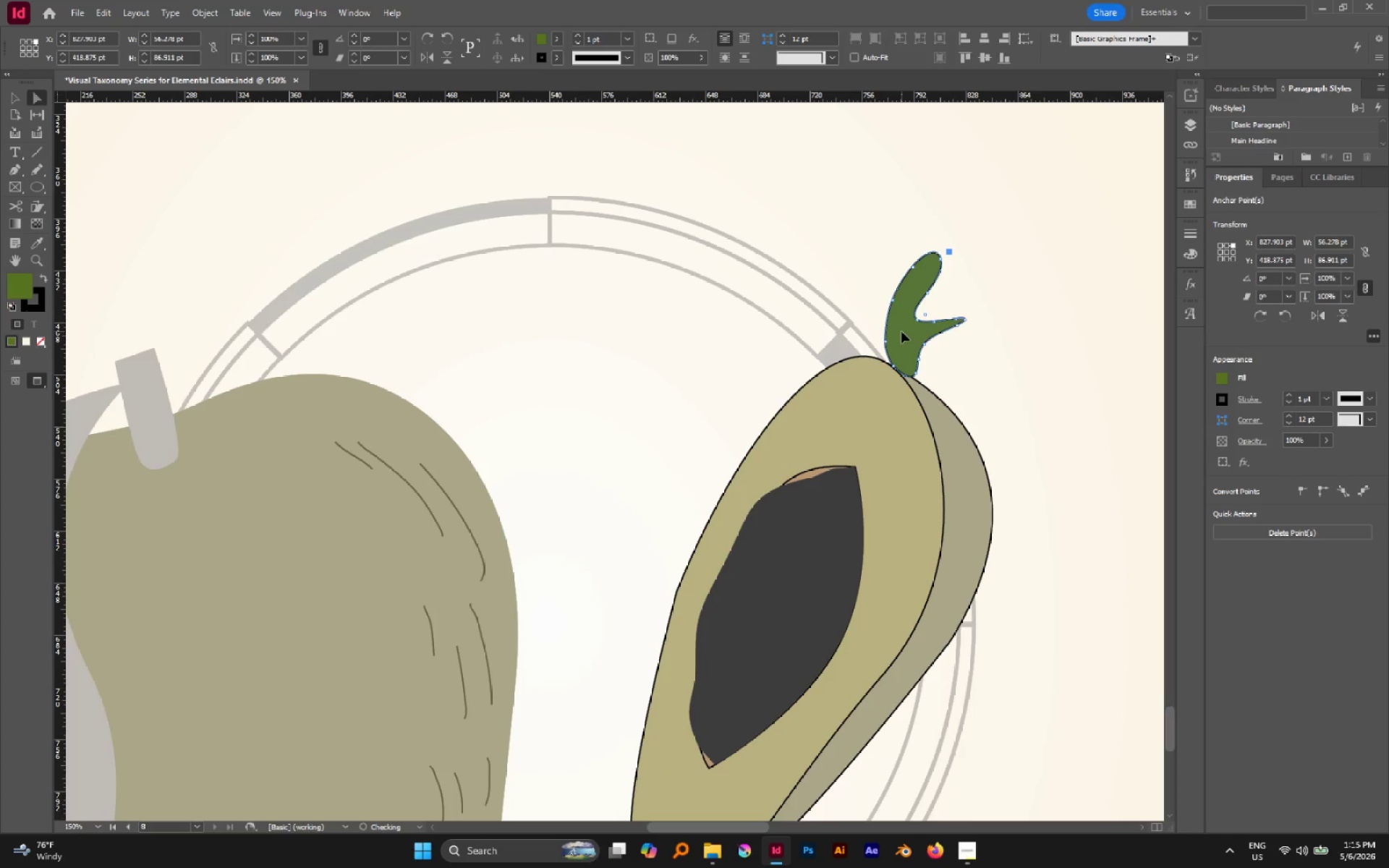 
key(V)
 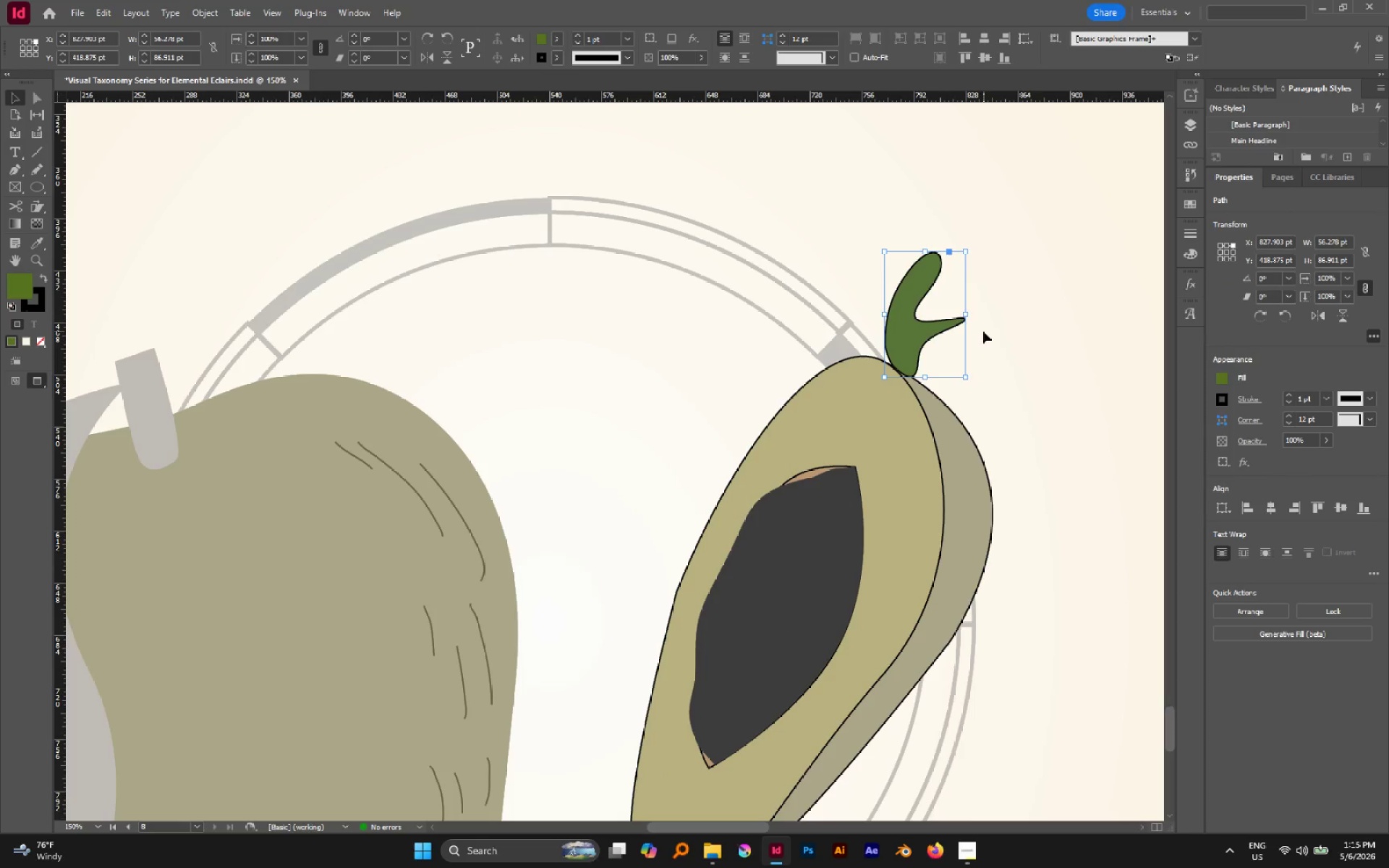 
hold_key(key=ShiftLeft, duration=0.83)
left_click([840, 418])
 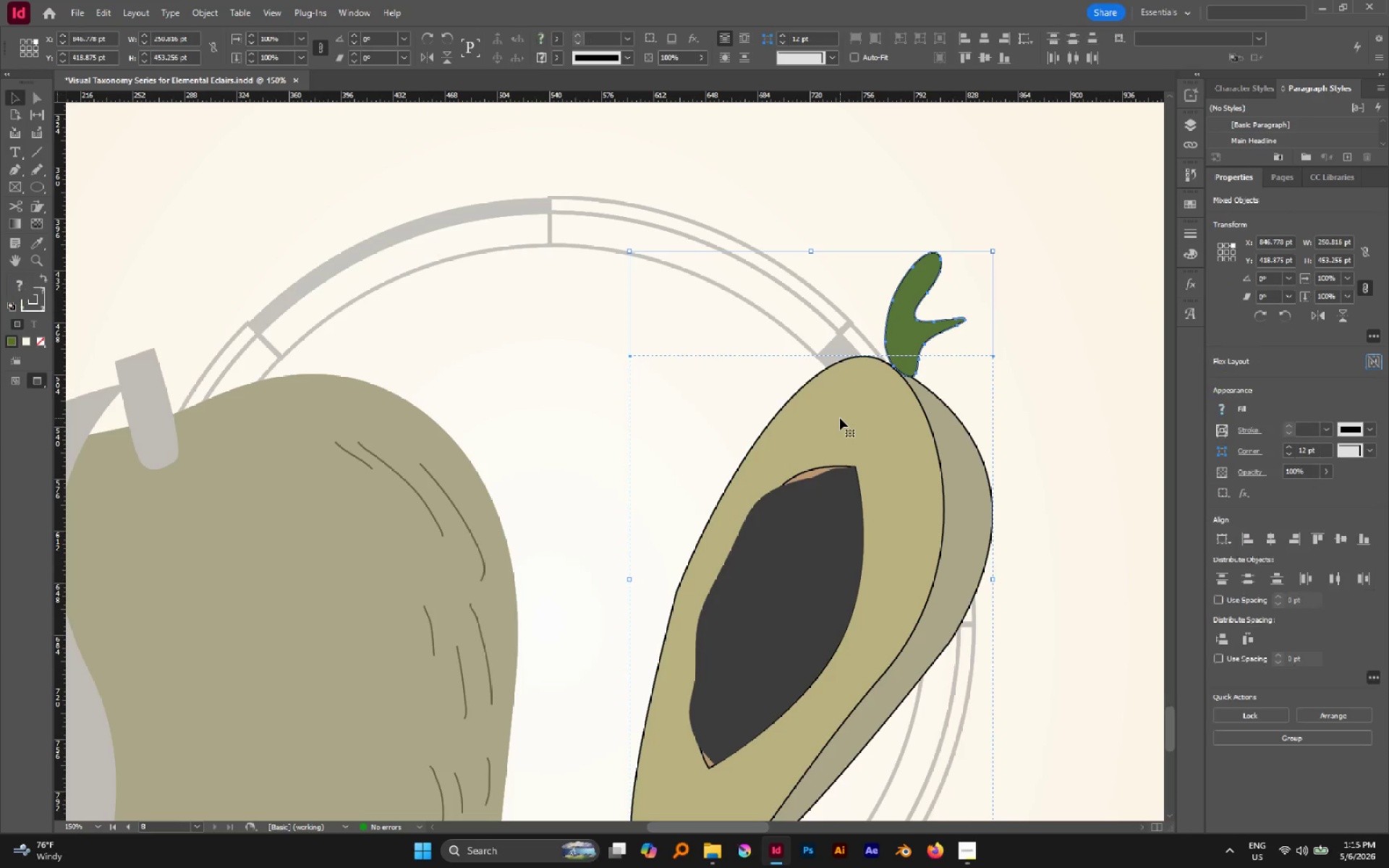 
key(Control+G)
 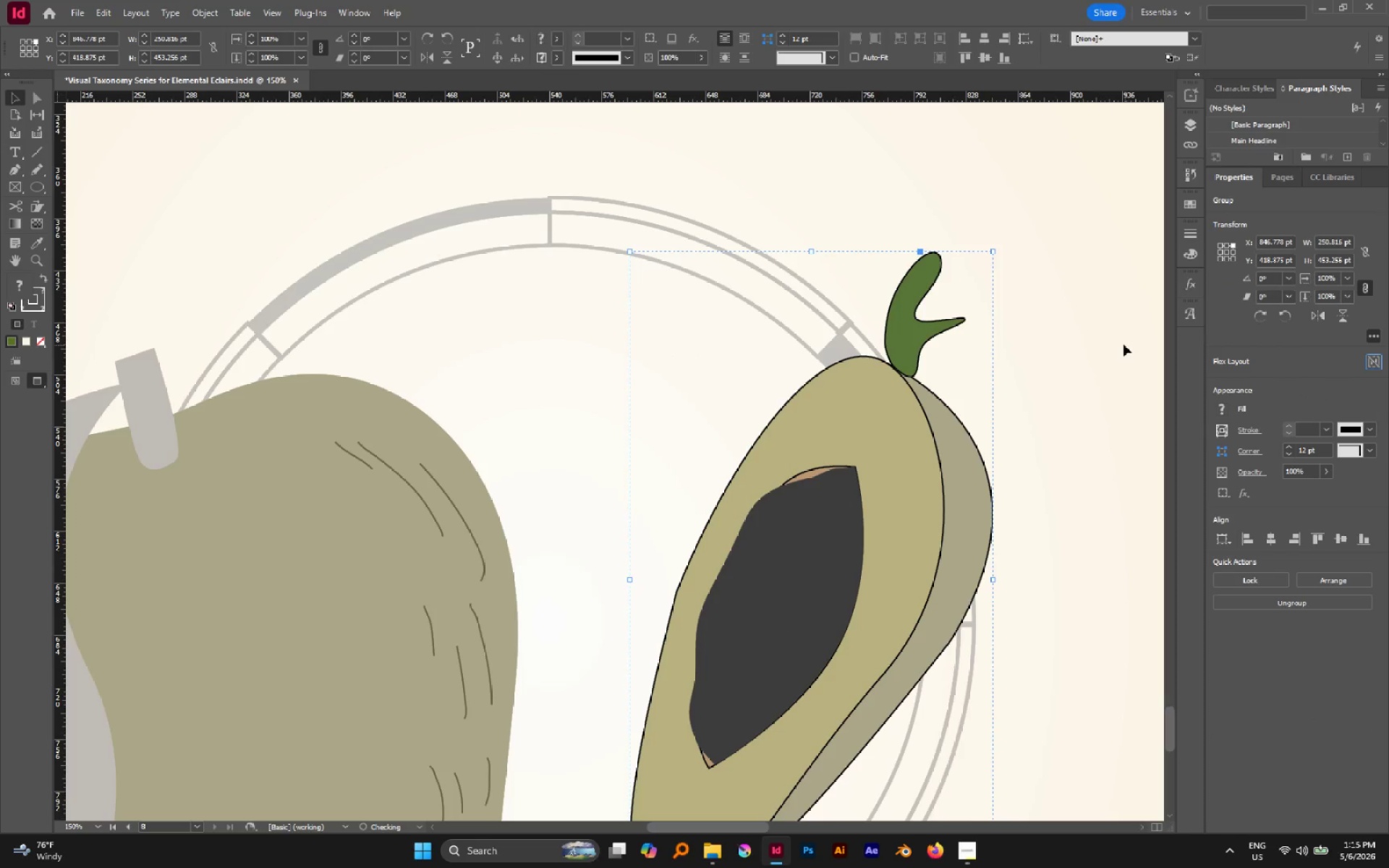 
left_click([1118, 343])
 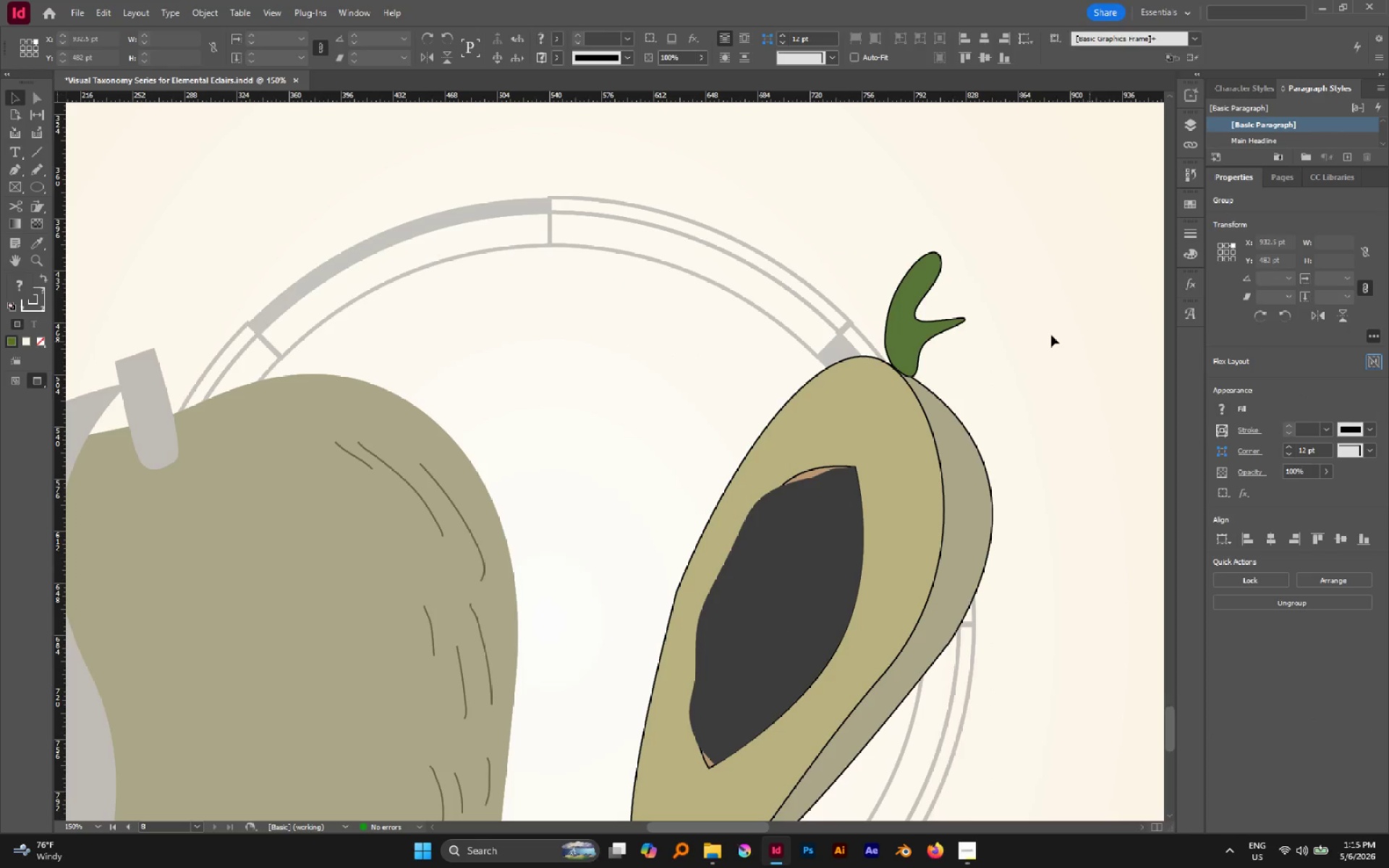 
hold_key(key=AltLeft, duration=1.52)
scroll: coordinate [1039, 333], scroll_direction: down, amount: 4.0
 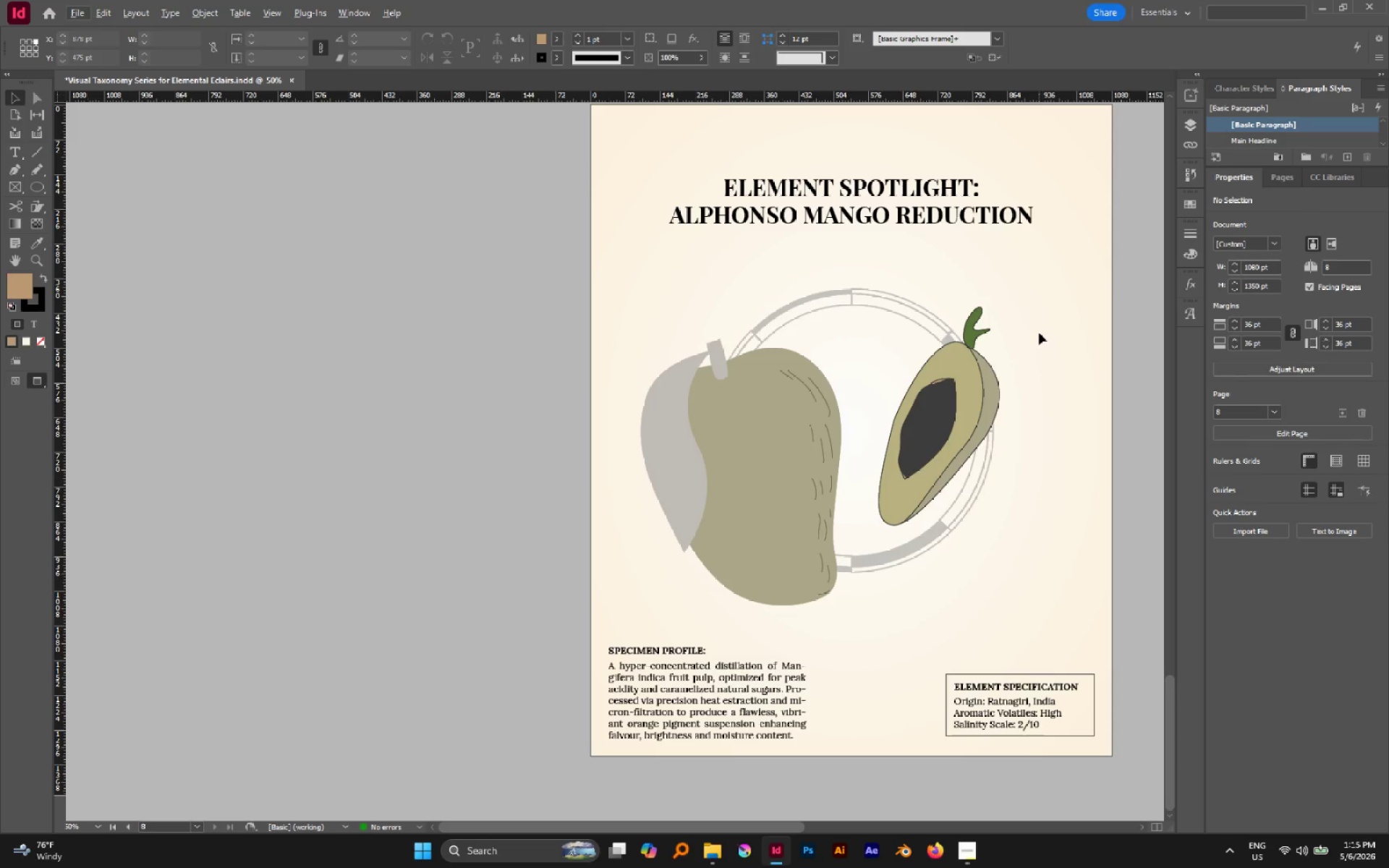 
key(A)
 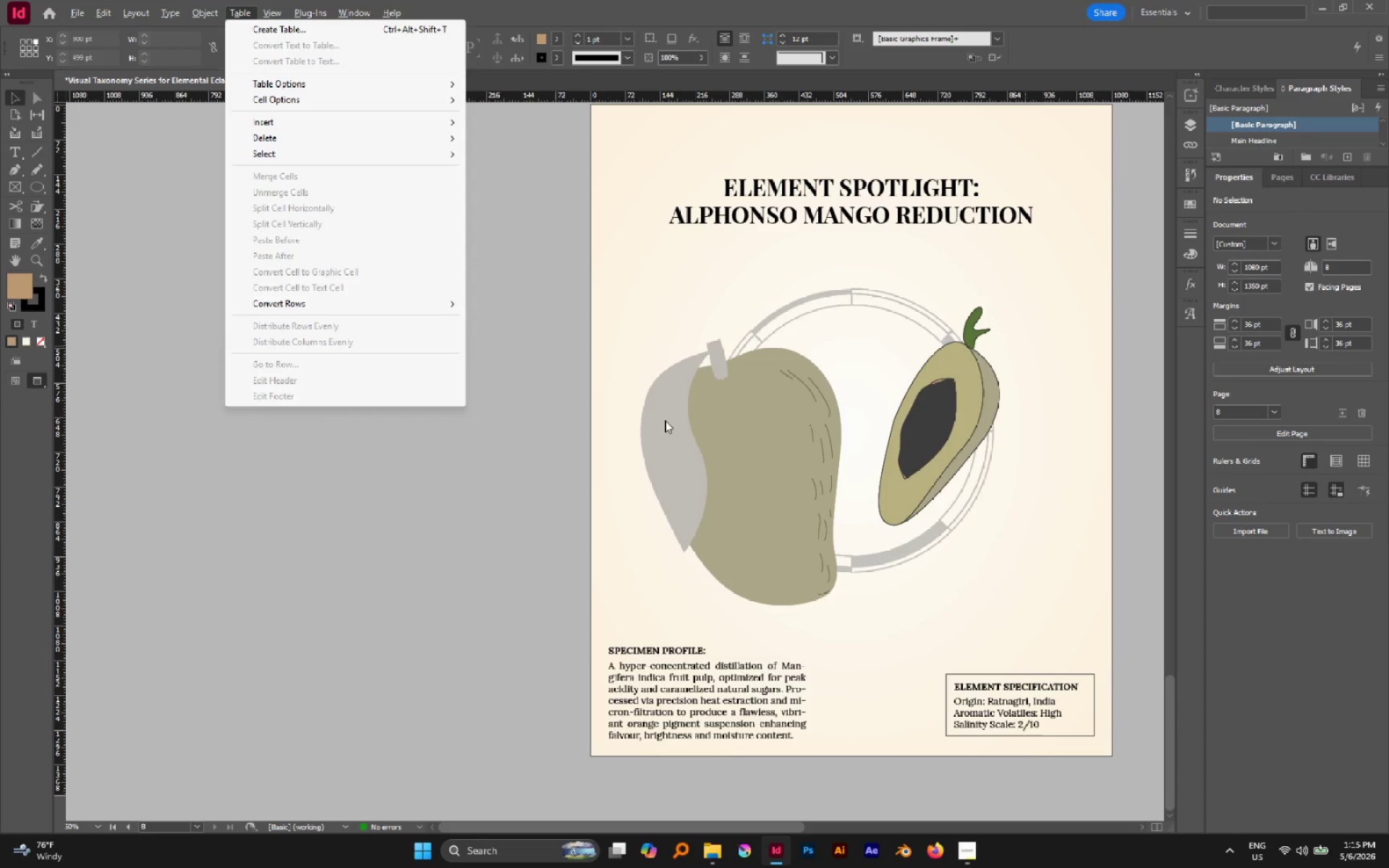 
left_click([660, 420])
 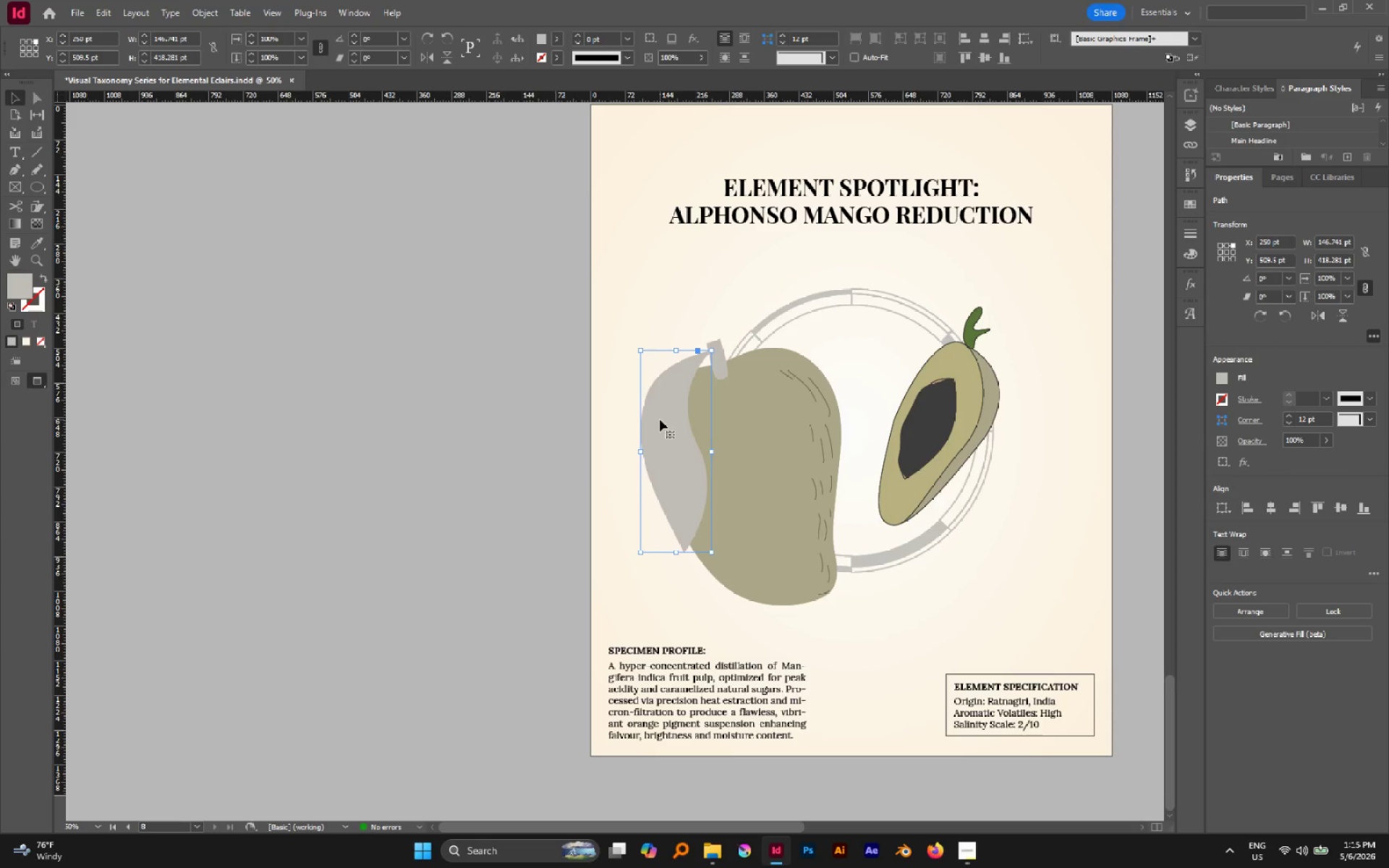 
key(I)
 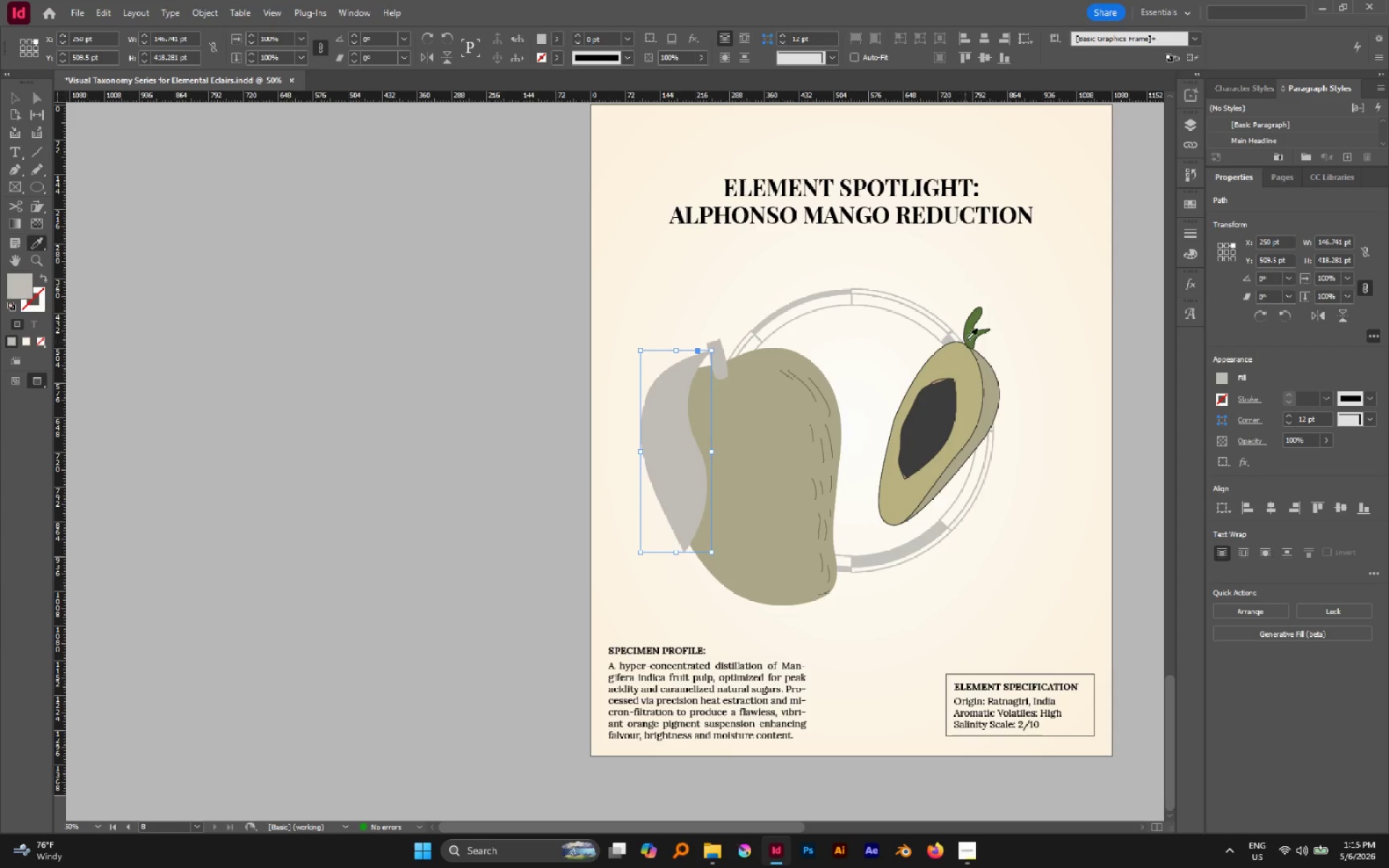 
left_click([969, 335])
 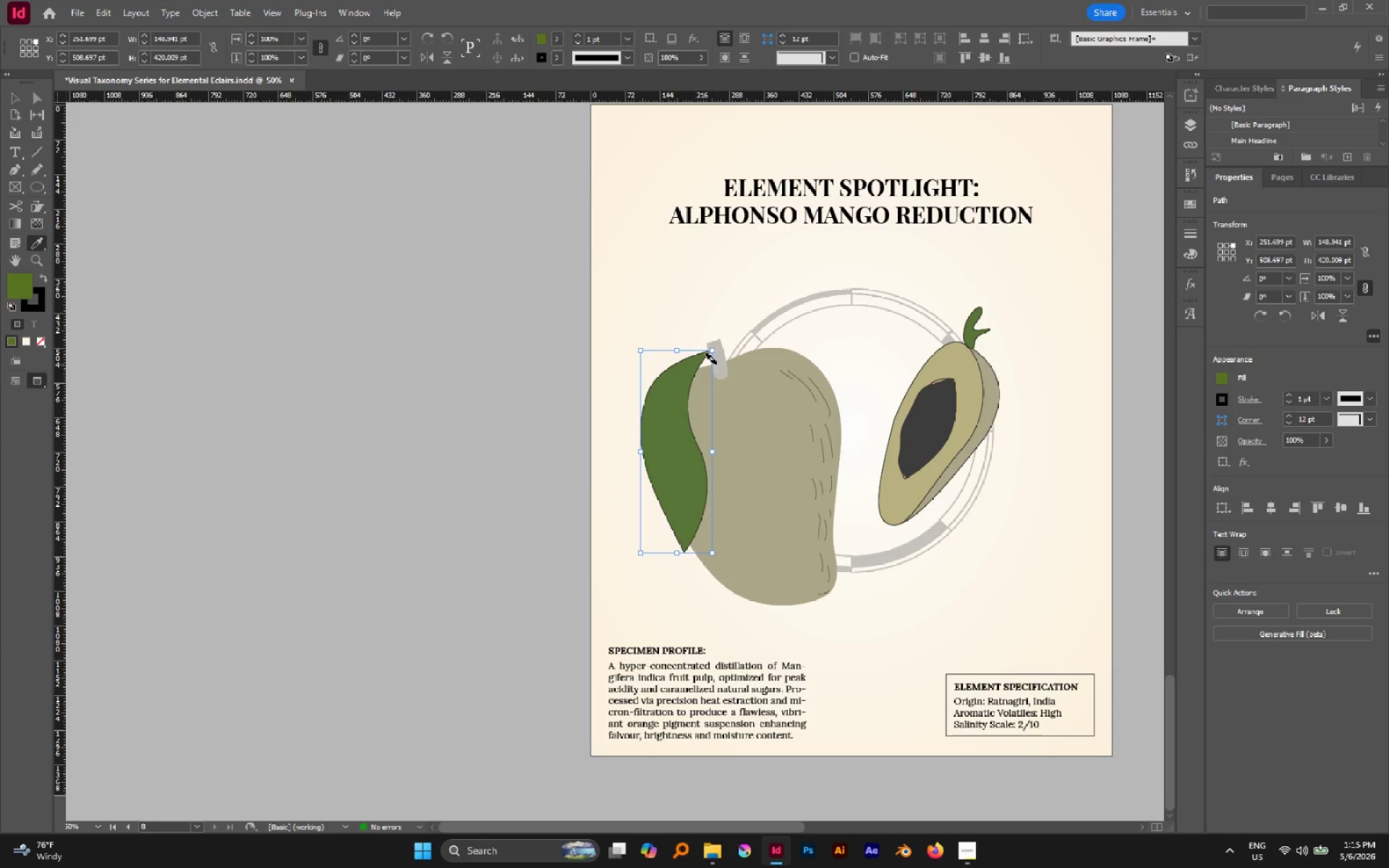 
left_click([716, 364])
 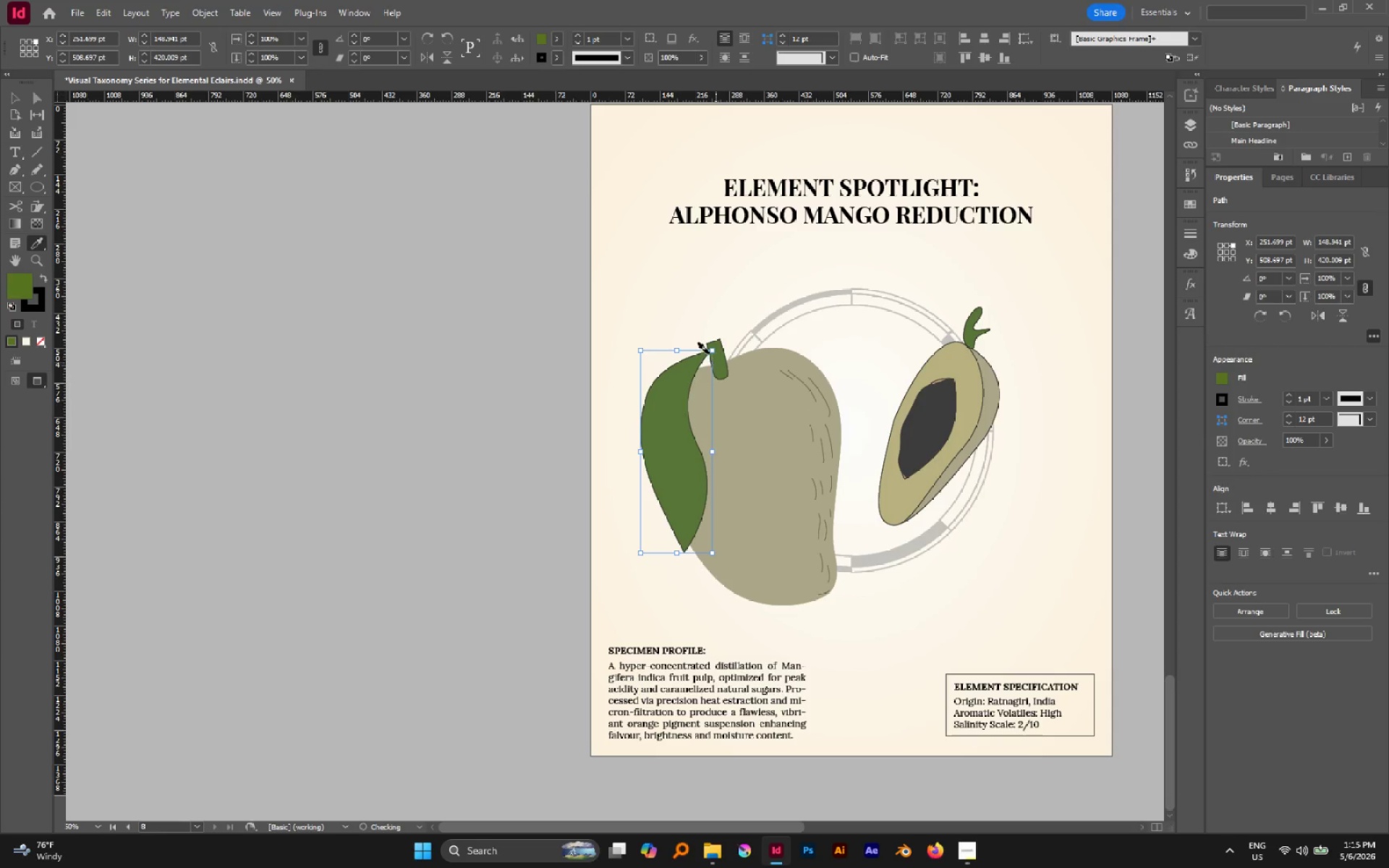 
key(A)
 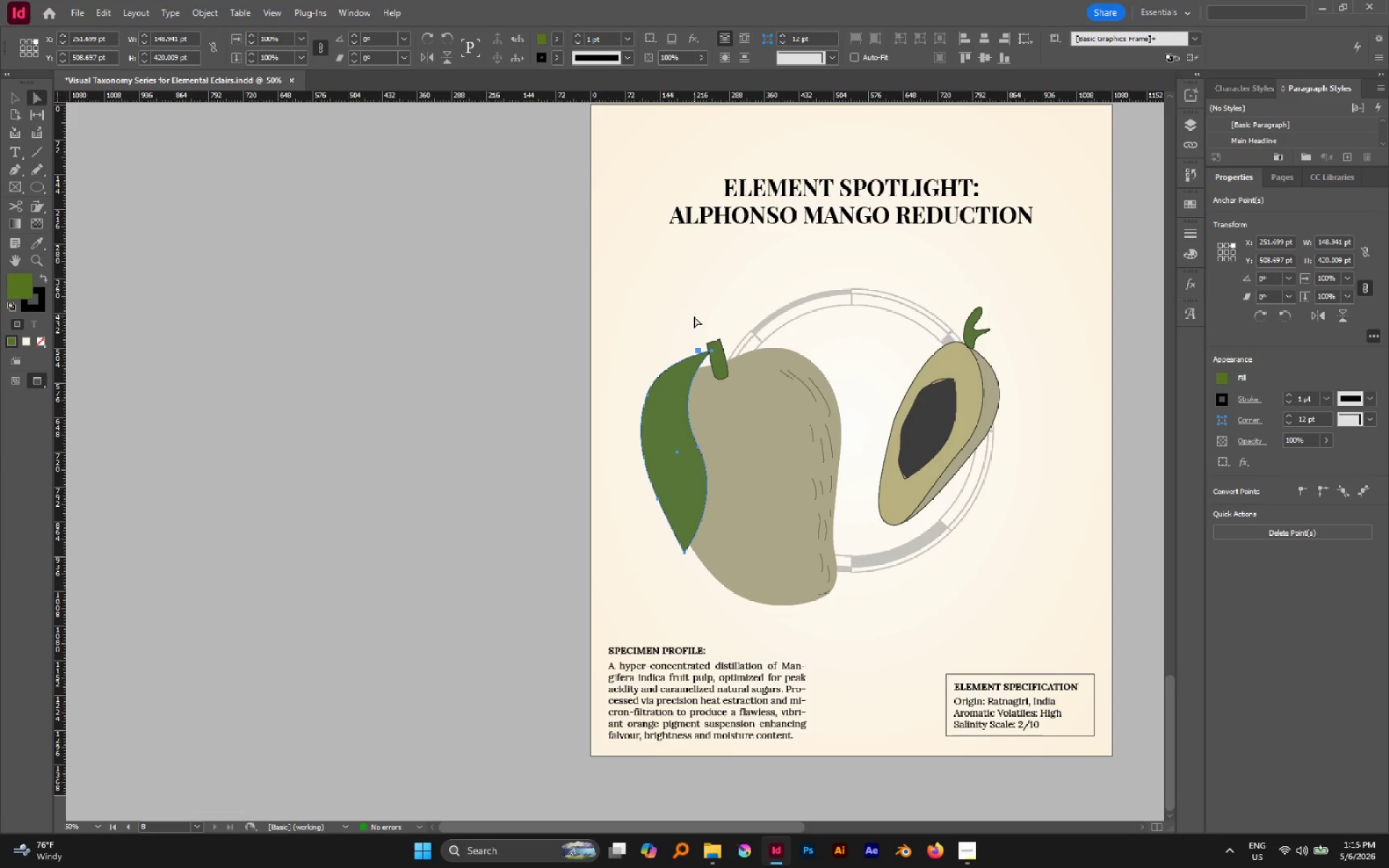 
left_click([694, 316])
 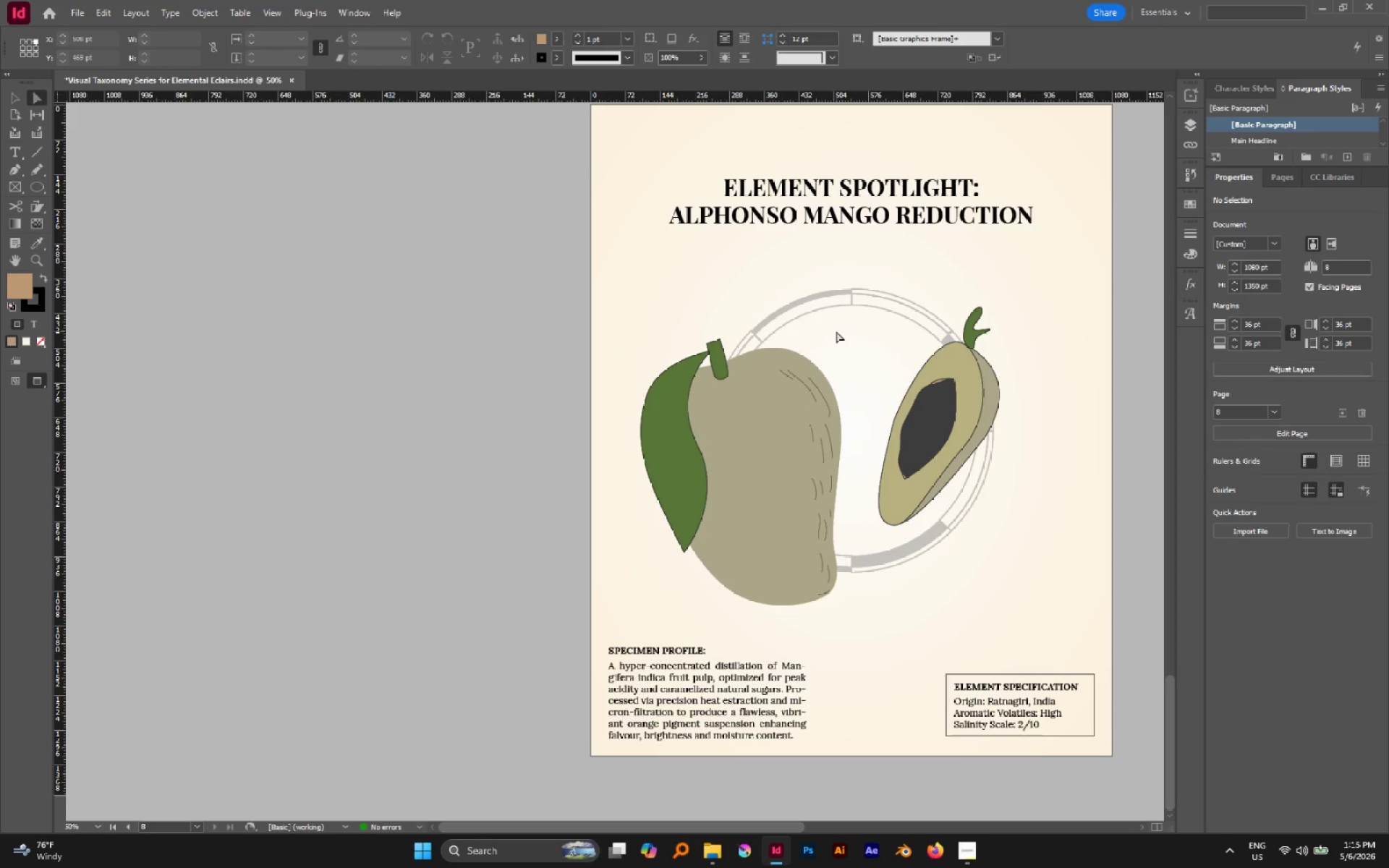 
hold_key(key=AltLeft, duration=0.78)
scroll: coordinate [765, 336], scroll_direction: down, amount: 1.0
 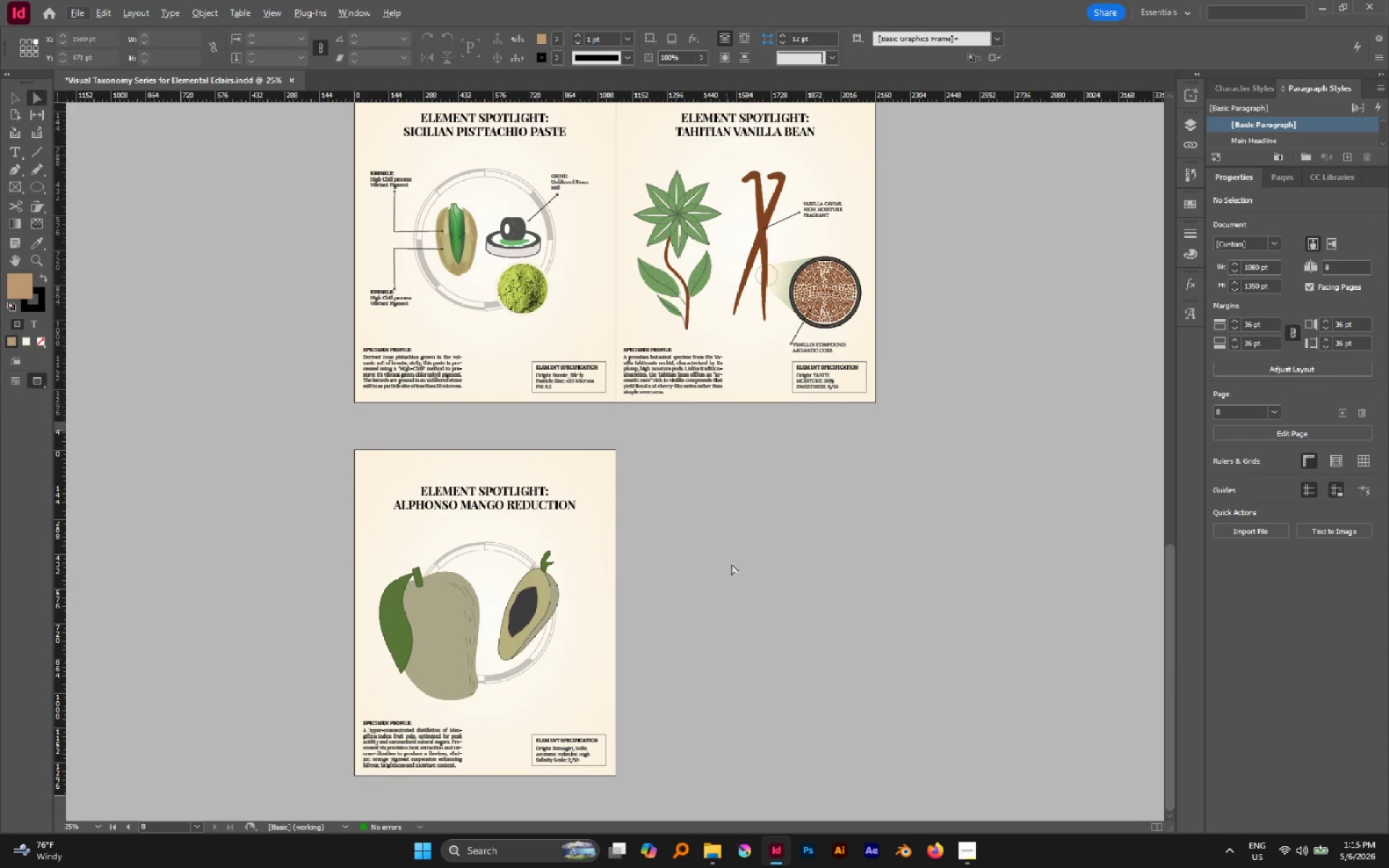 
hold_key(key=Space, duration=0.88)
 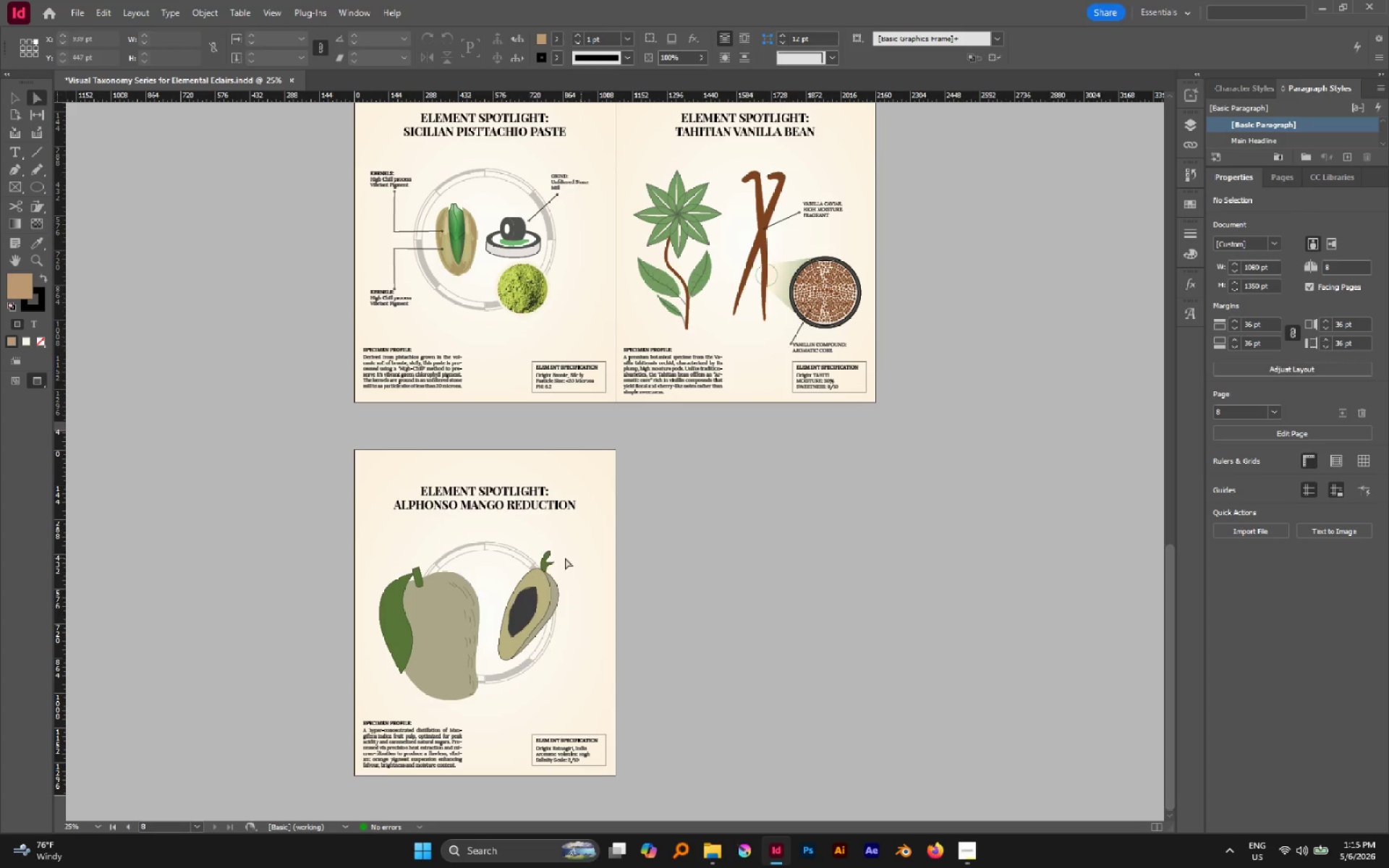 
scroll: coordinate [660, 533], scroll_direction: down, amount: 3.0
 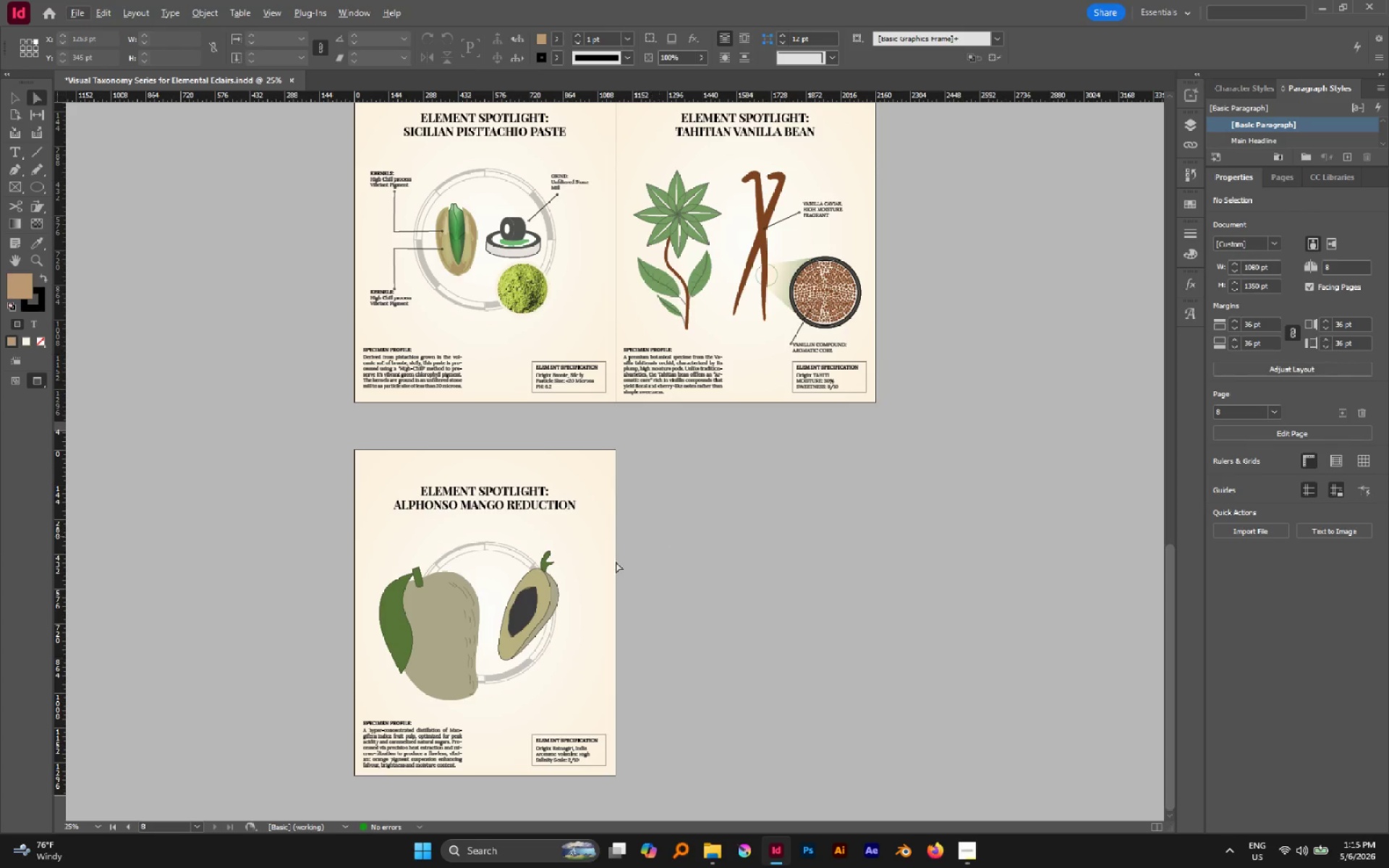 
left_click_drag(start_coordinate=[593, 600], to_coordinate=[652, 555])
 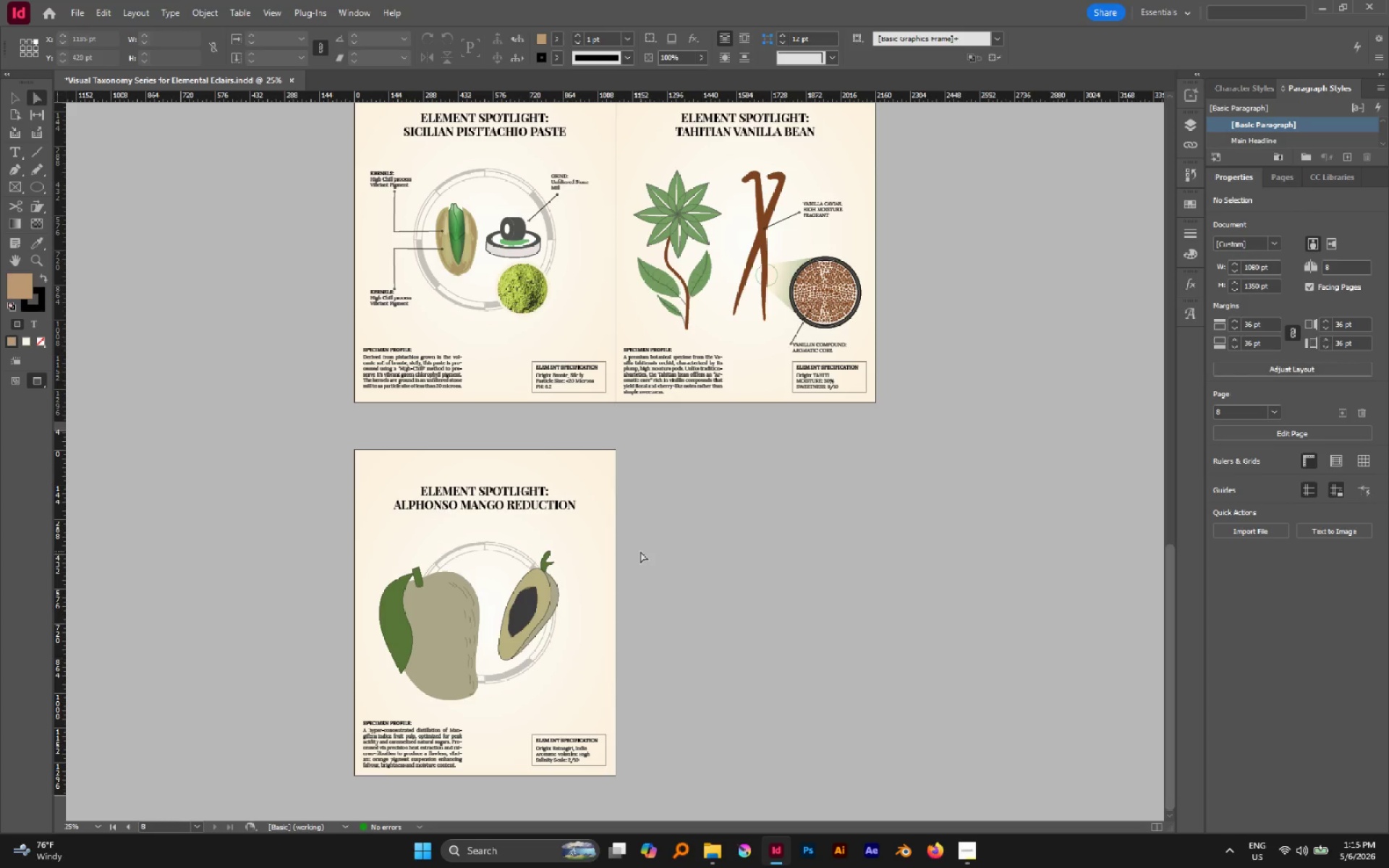 
scroll: coordinate [640, 551], scroll_direction: down, amount: 2.0
 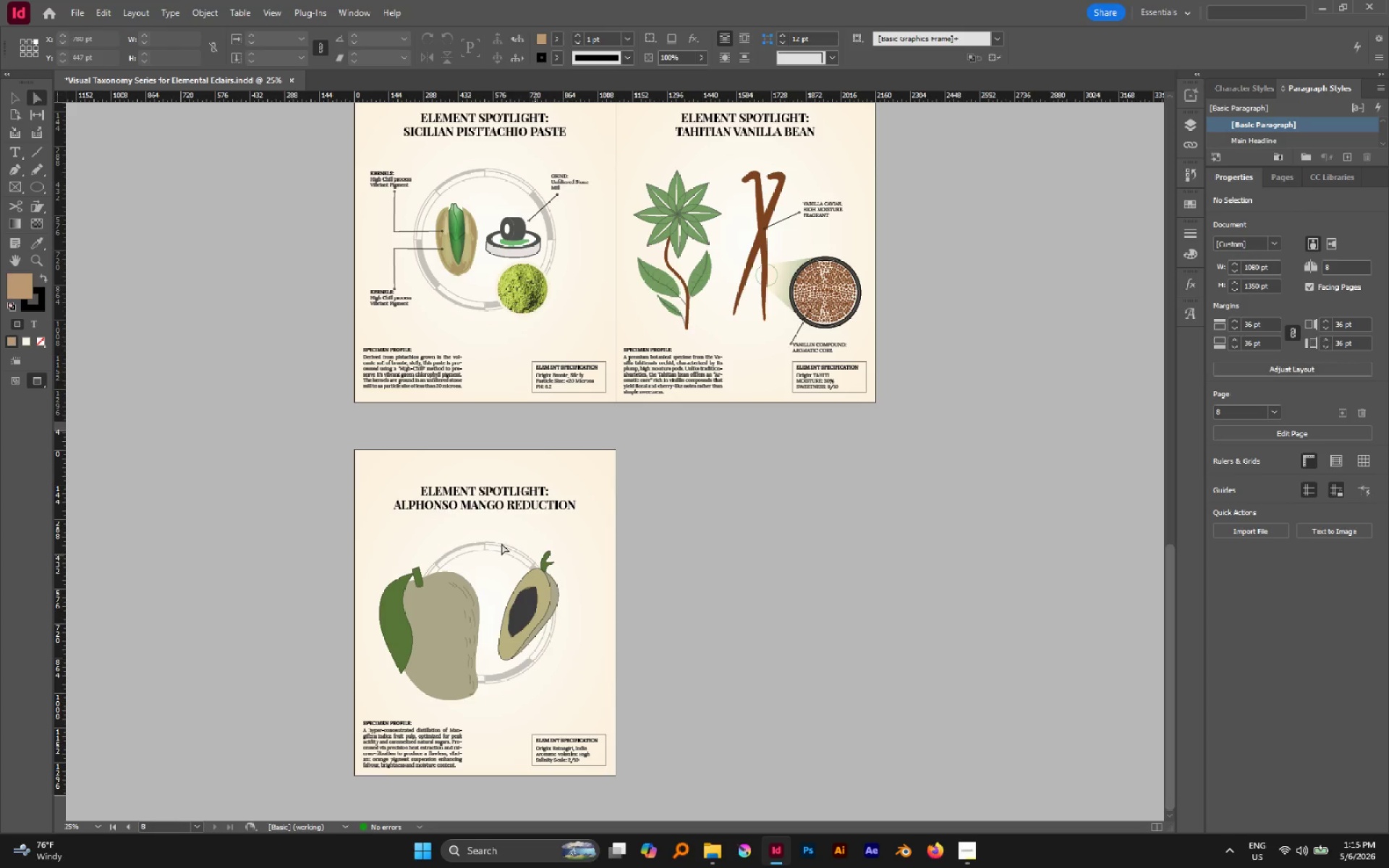 
hold_key(key=AltLeft, duration=0.64)
 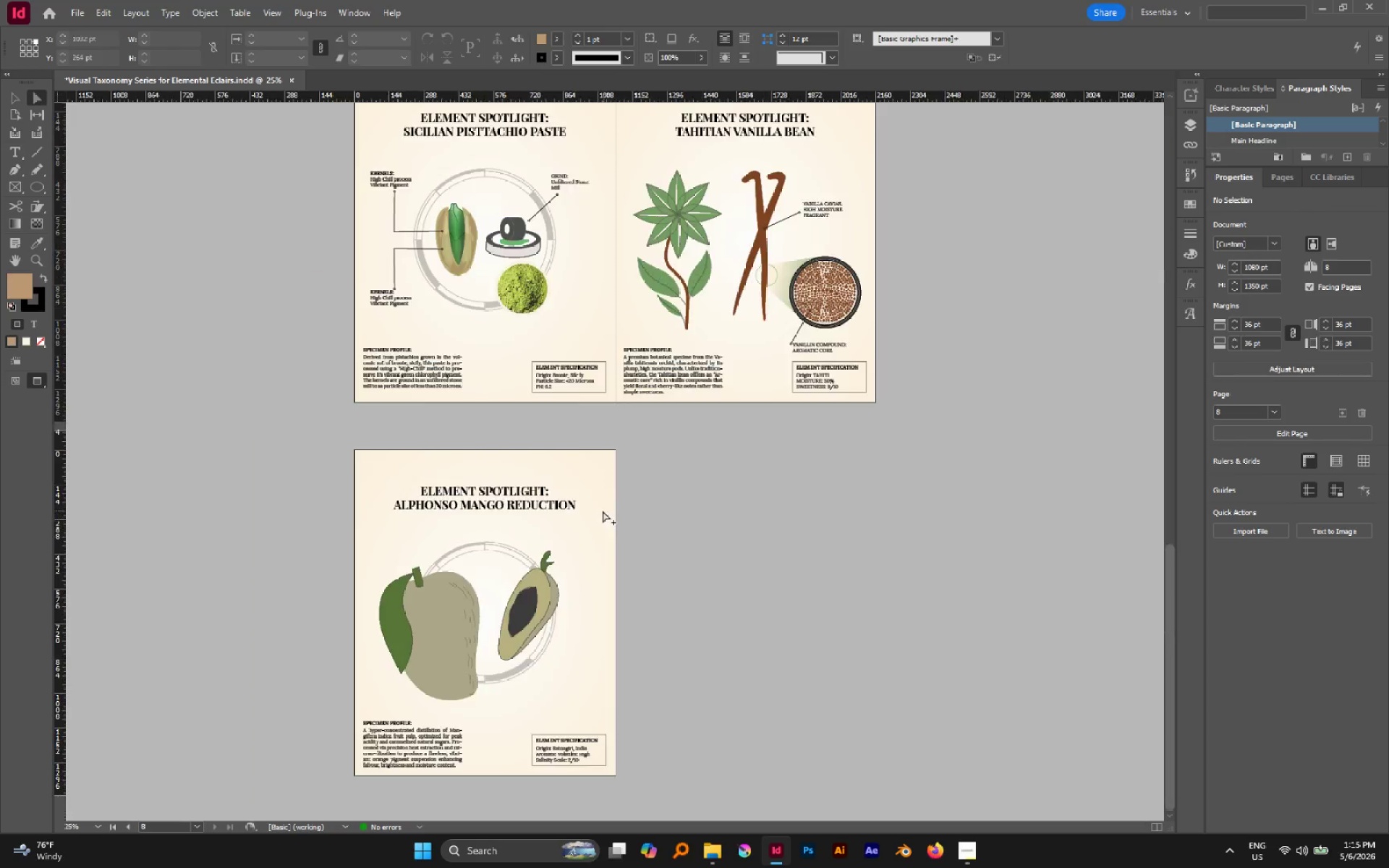 
hold_key(key=AltLeft, duration=0.58)
 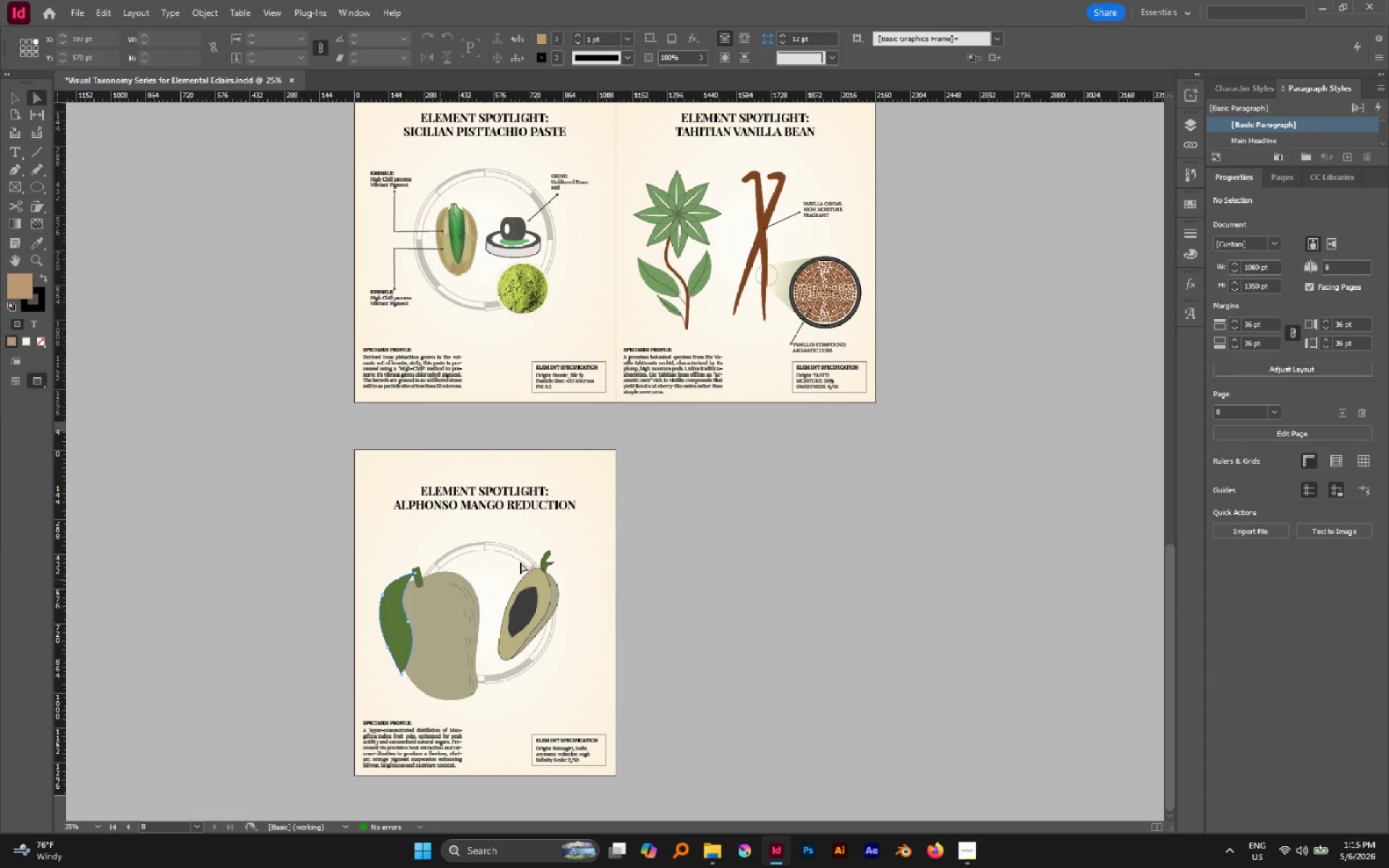 
scroll: coordinate [501, 536], scroll_direction: up, amount: 1.0
 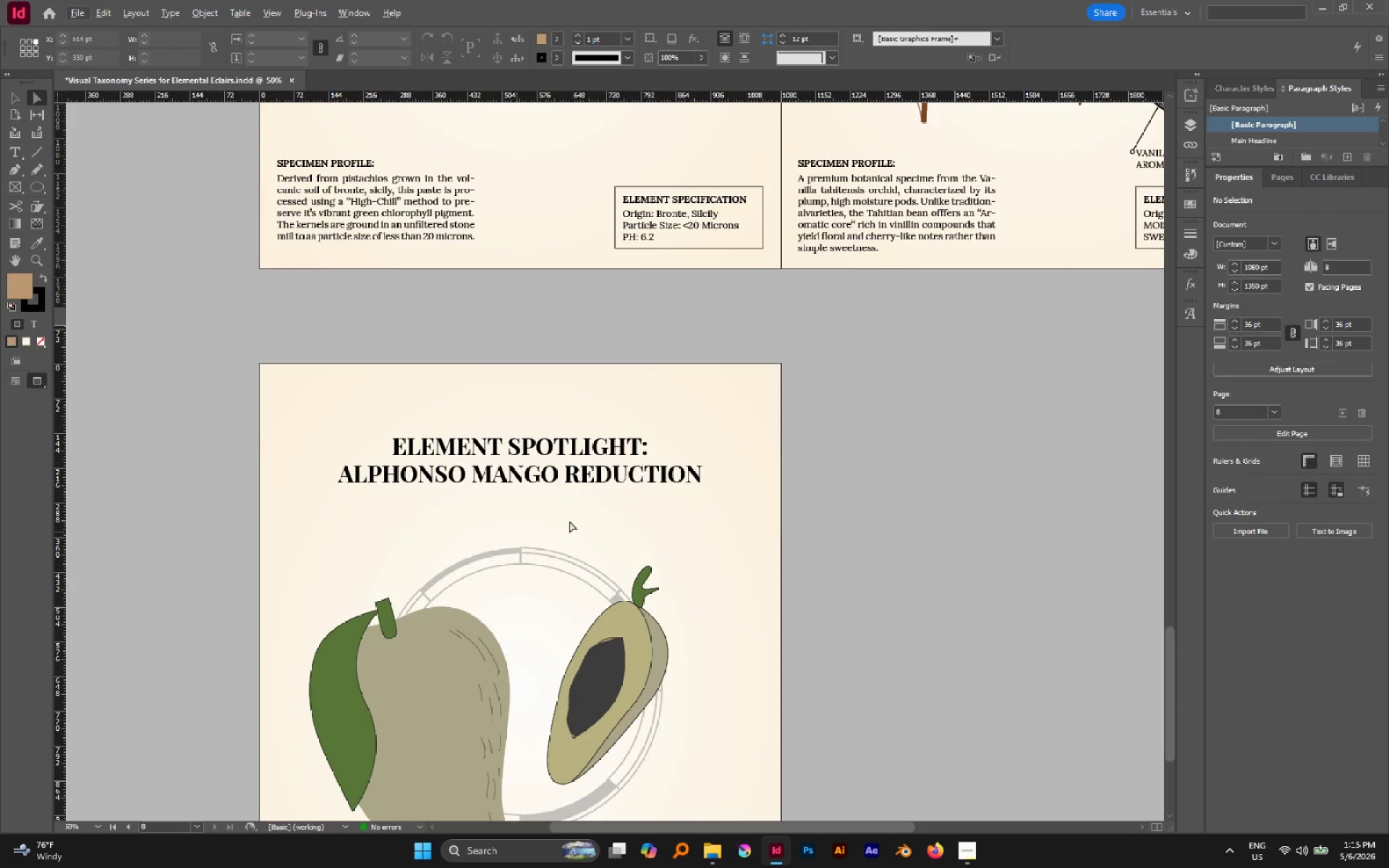 
scroll: coordinate [603, 514], scroll_direction: down, amount: 1.0
 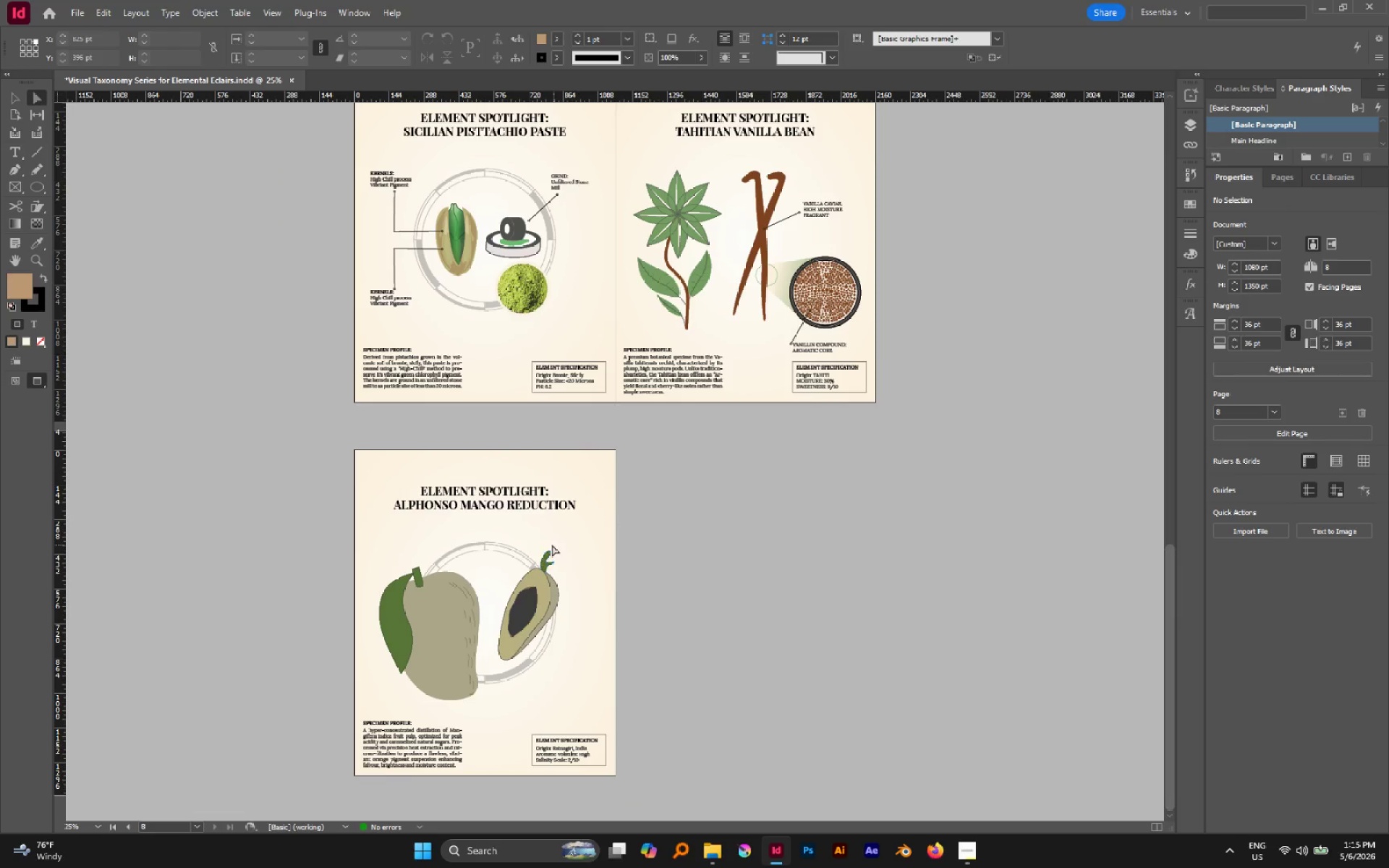 
hold_key(key=AltLeft, duration=0.66)
scroll: coordinate [503, 608], scroll_direction: up, amount: 1.0
 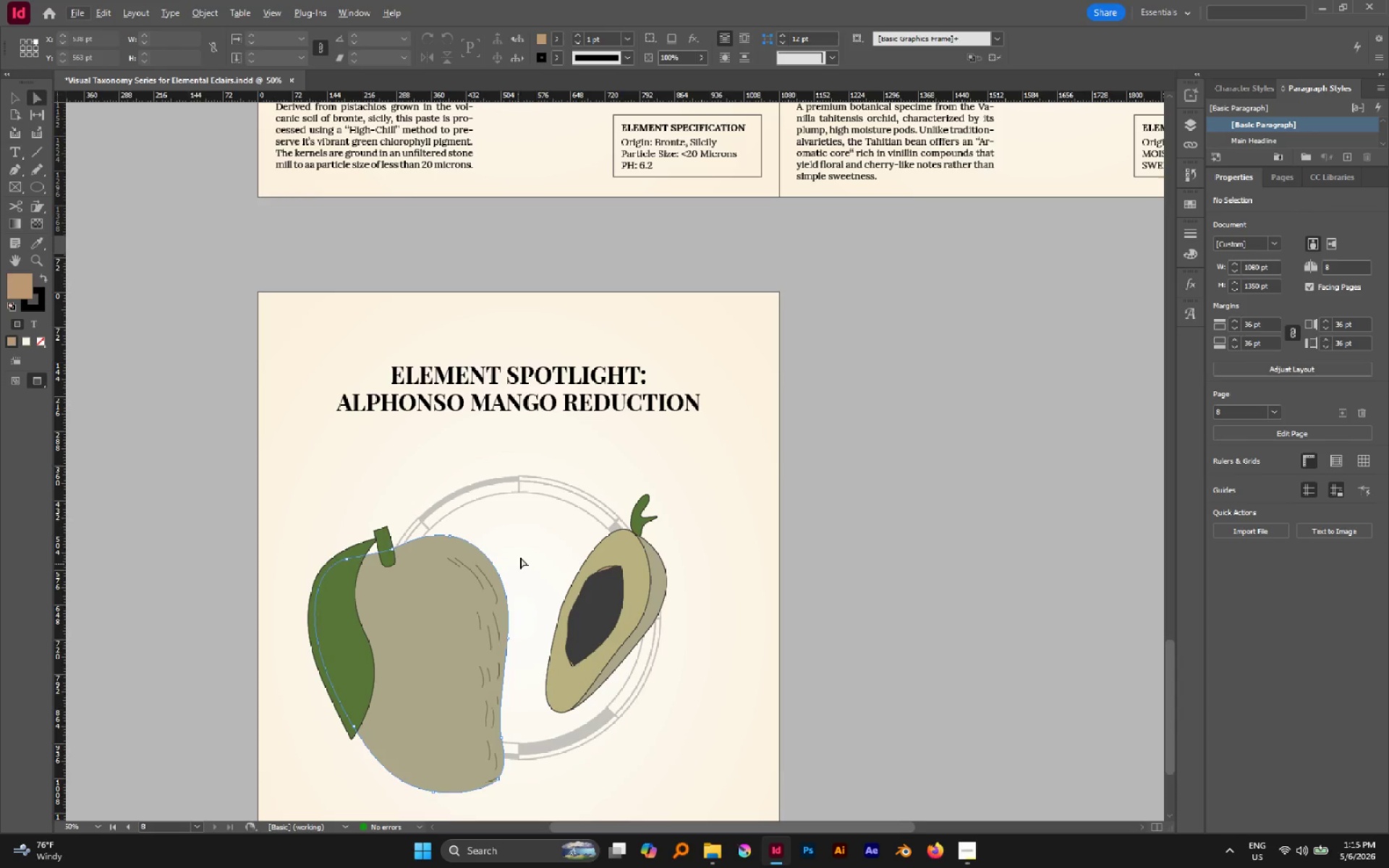 
hold_key(key=AltLeft, duration=0.38)
scroll: coordinate [520, 556], scroll_direction: down, amount: 2.0
 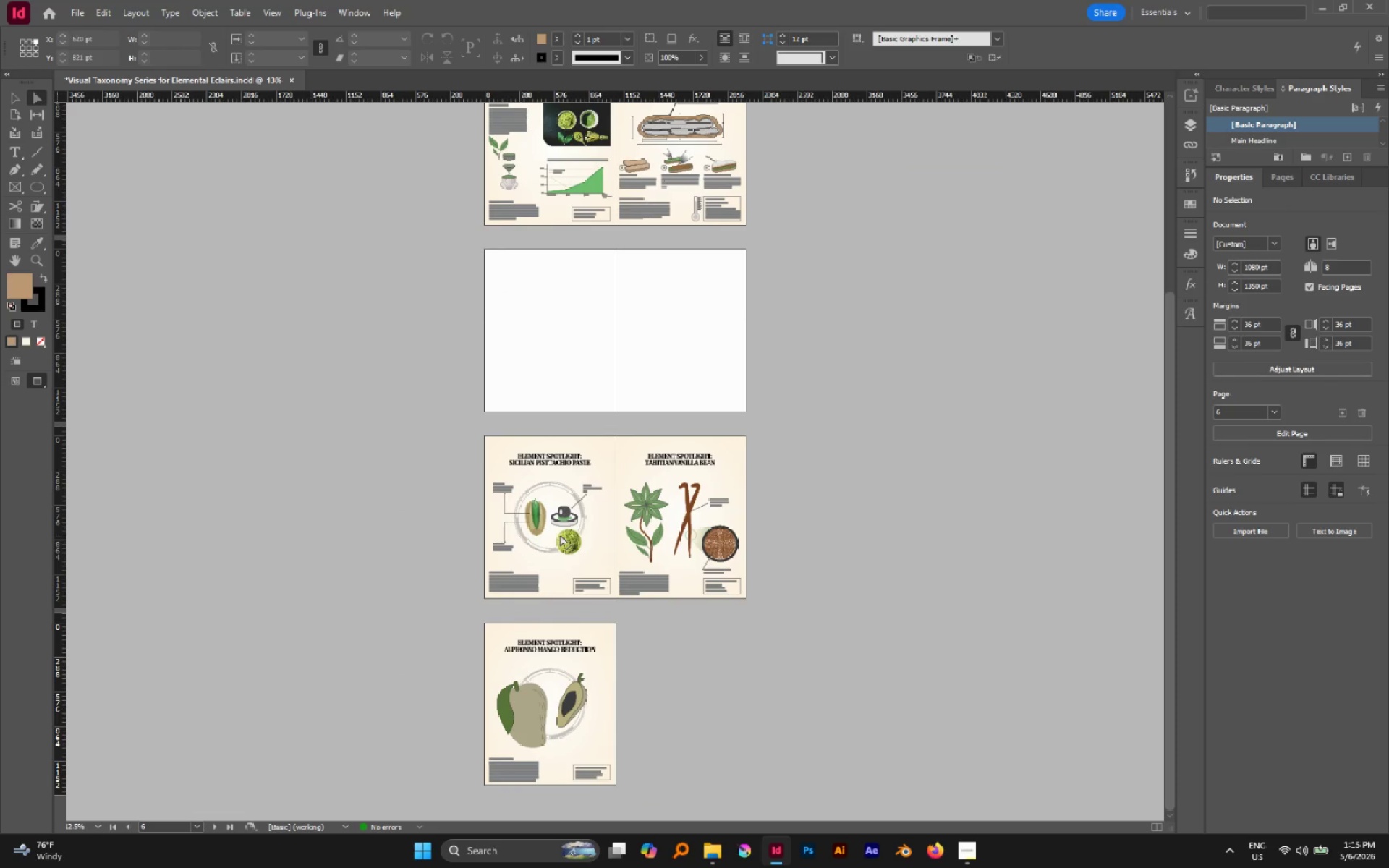 
scroll: coordinate [561, 532], scroll_direction: up, amount: 9.0
 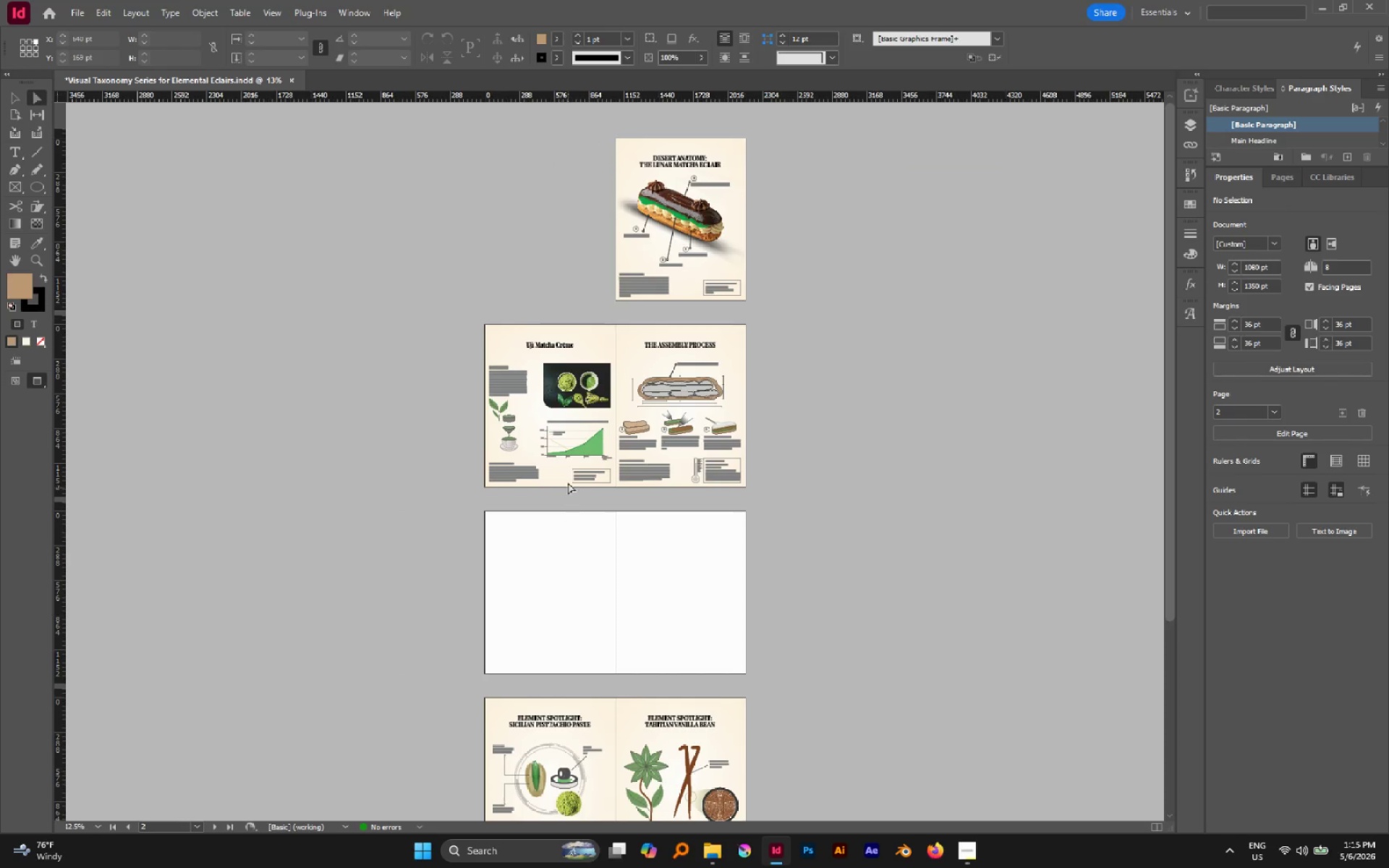 
hold_key(key=AltLeft, duration=0.53)
scroll: coordinate [555, 347], scroll_direction: none, amount: 0.0
 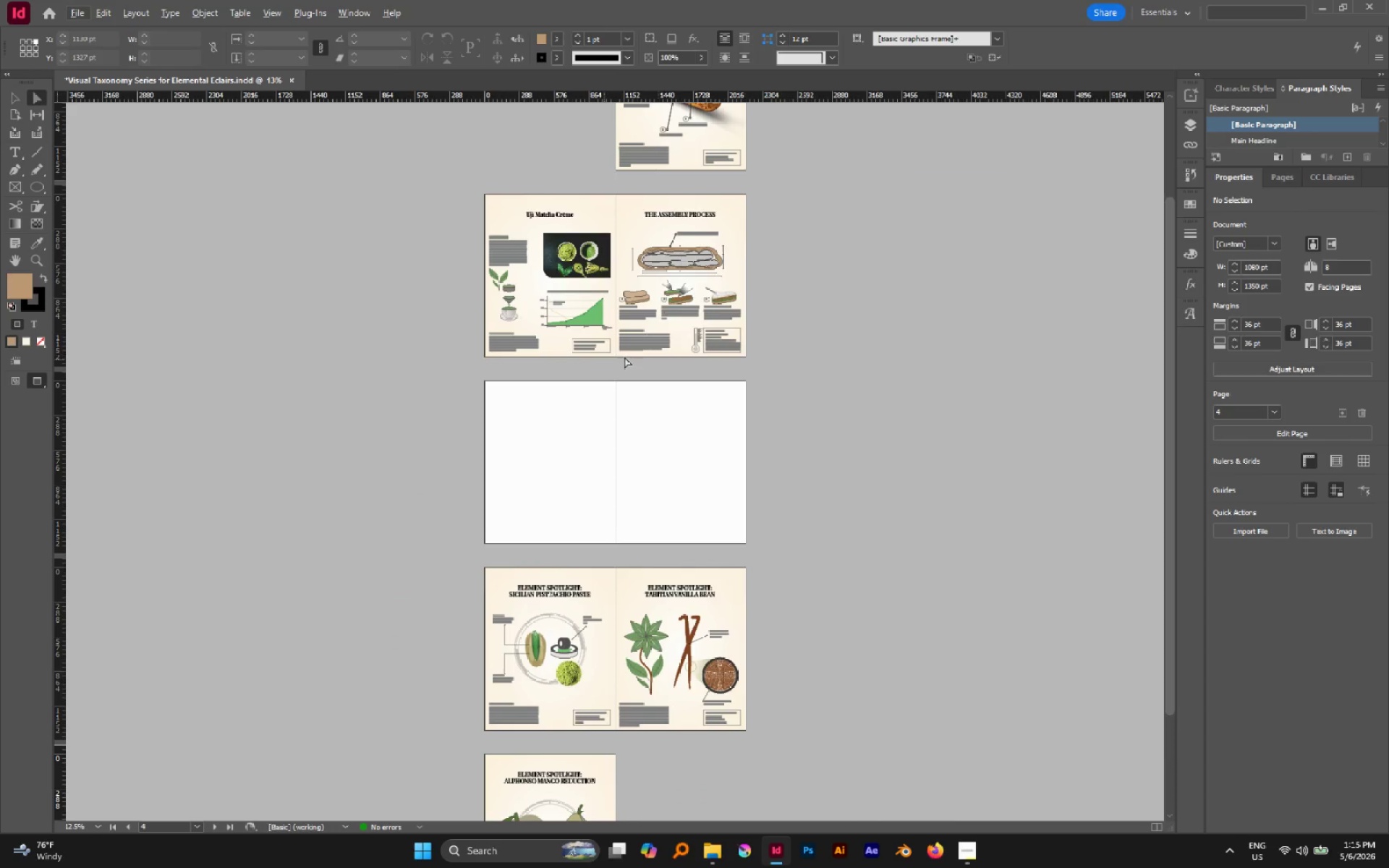 
hold_key(key=AltLeft, duration=0.52)
scroll: coordinate [651, 337], scroll_direction: up, amount: 7.0
 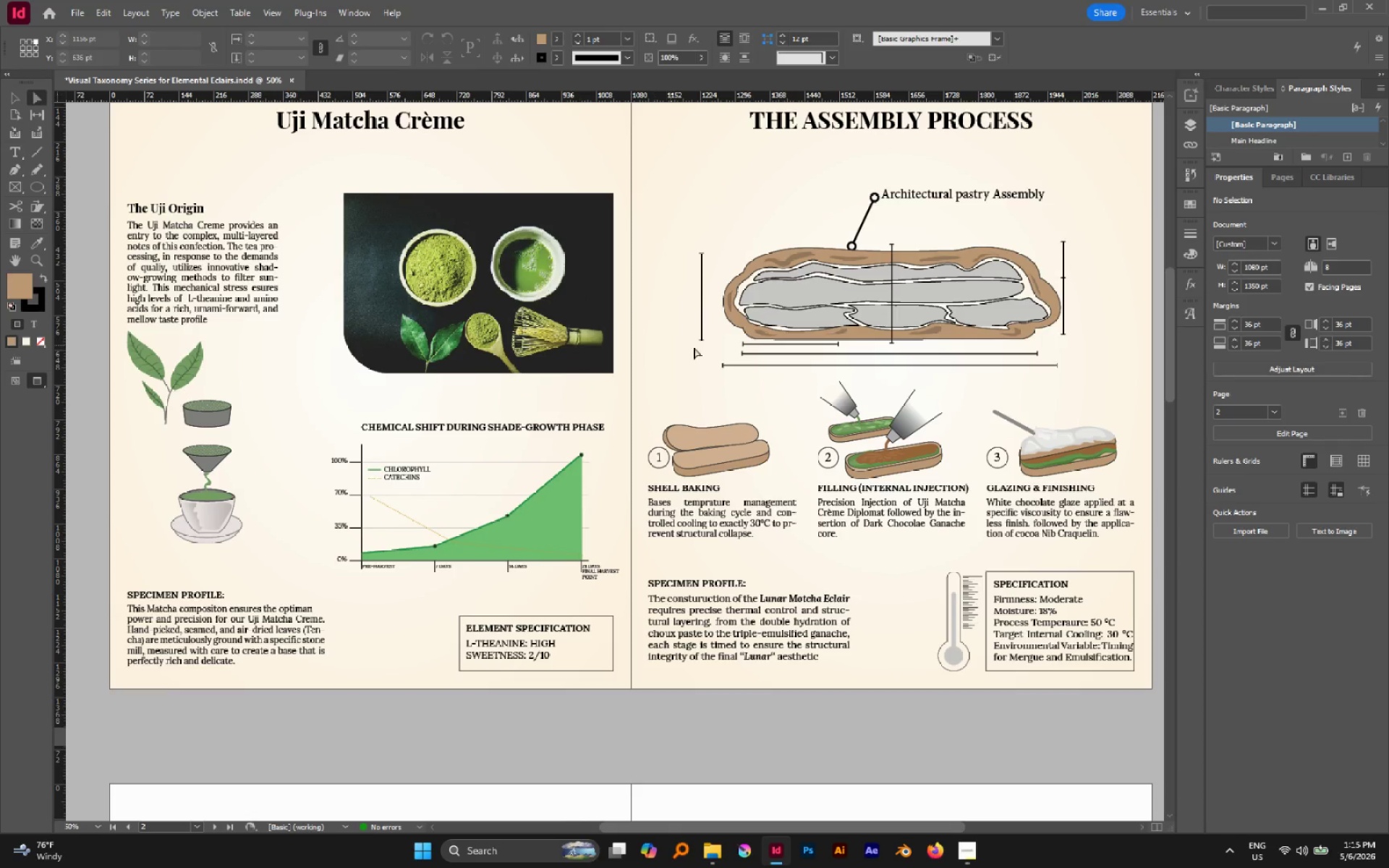 
hold_key(key=AltLeft, duration=0.48)
scroll: coordinate [705, 347], scroll_direction: down, amount: 1.0
 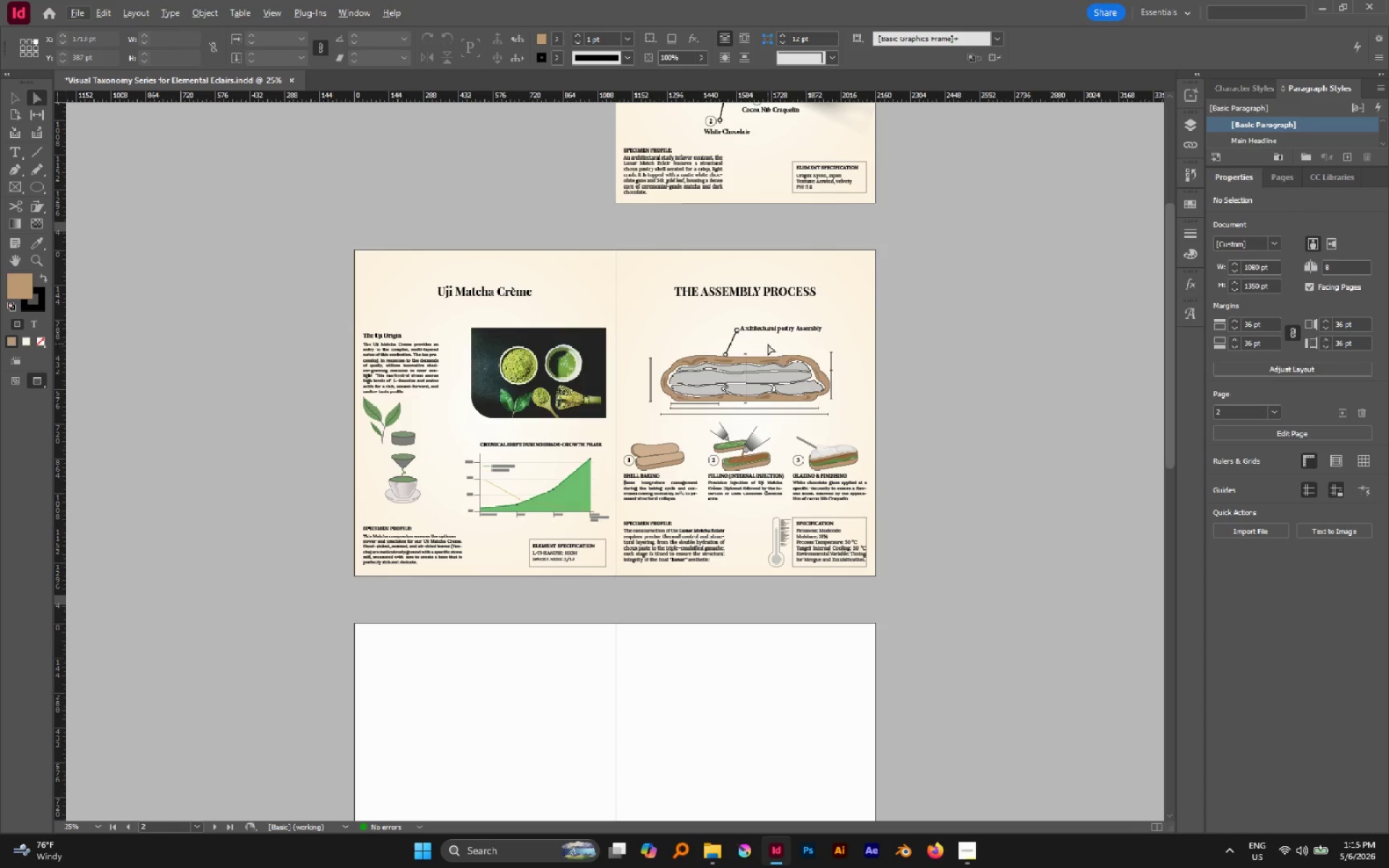 
left_click([978, 843])